 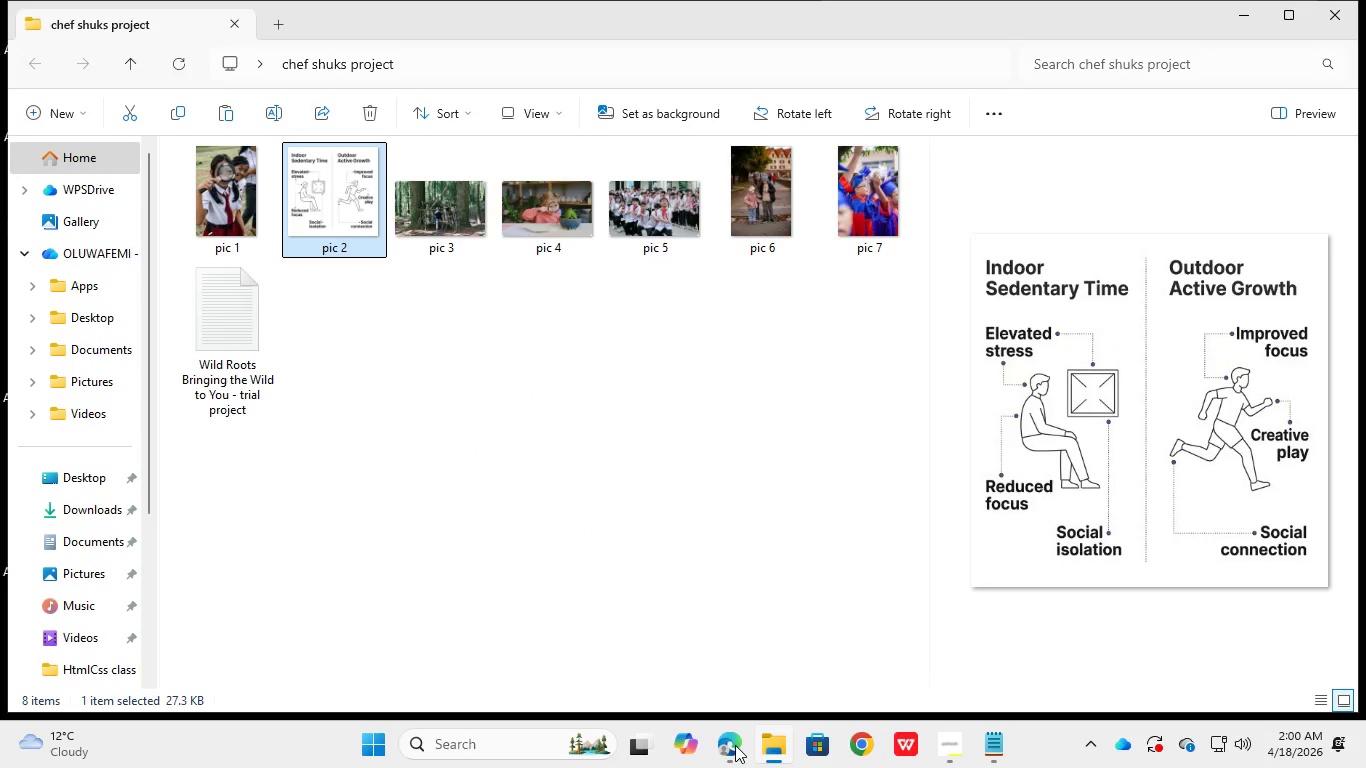 
left_click([735, 745])
 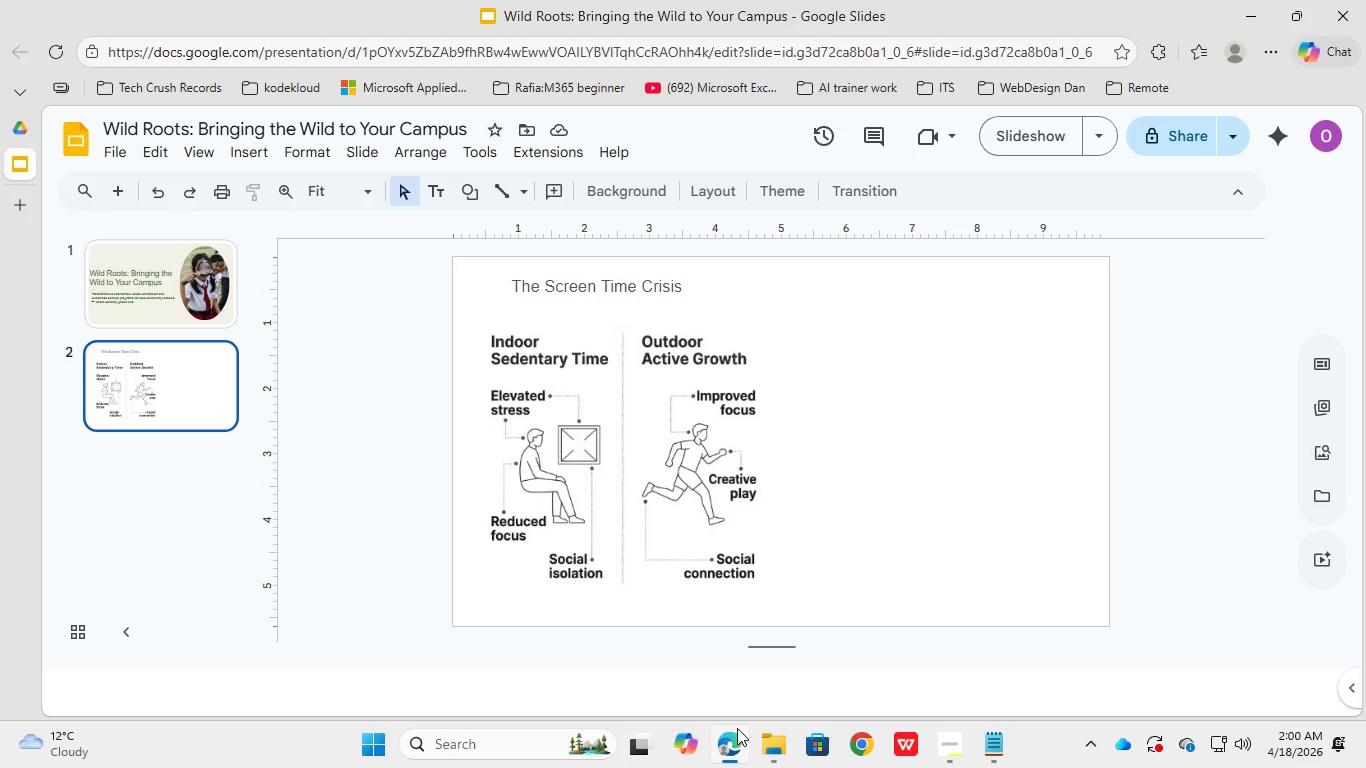 
wait(7.44)
 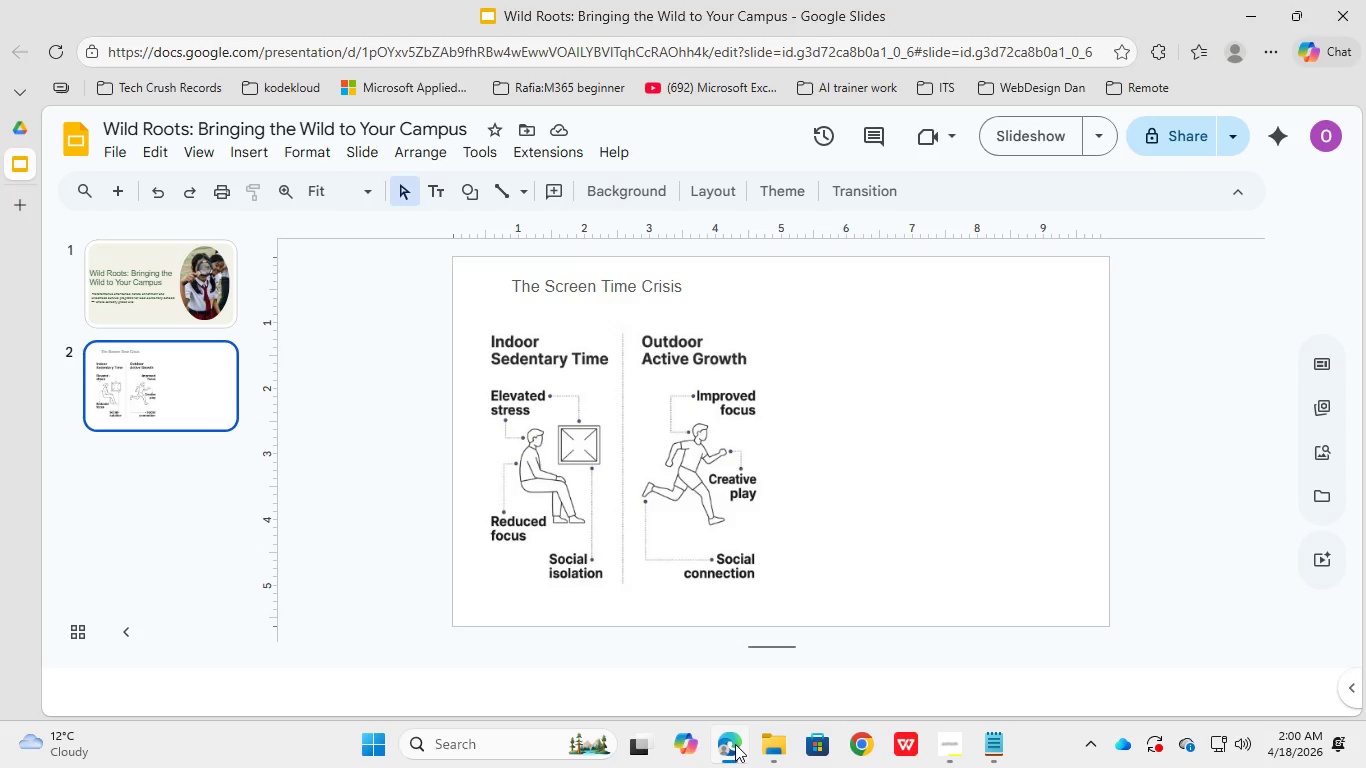 
left_click([671, 502])
 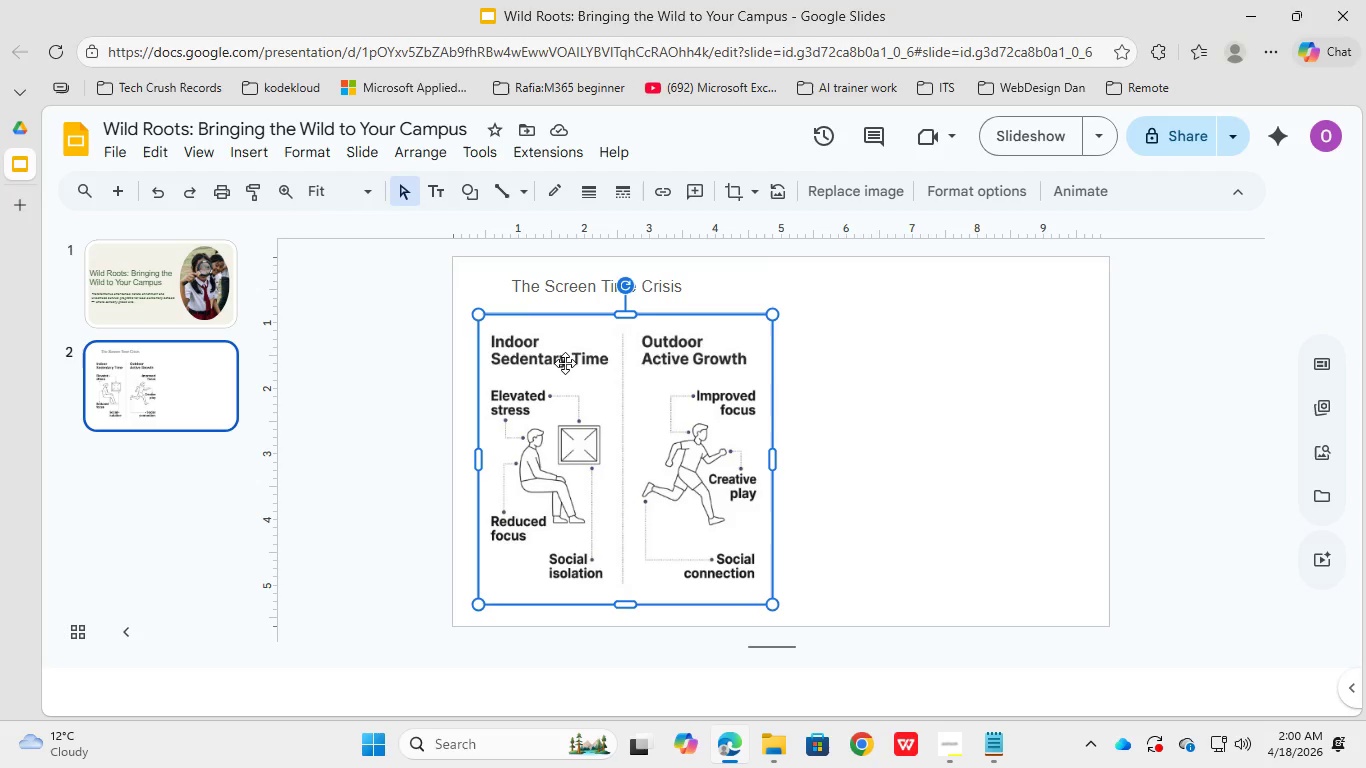 
wait(6.45)
 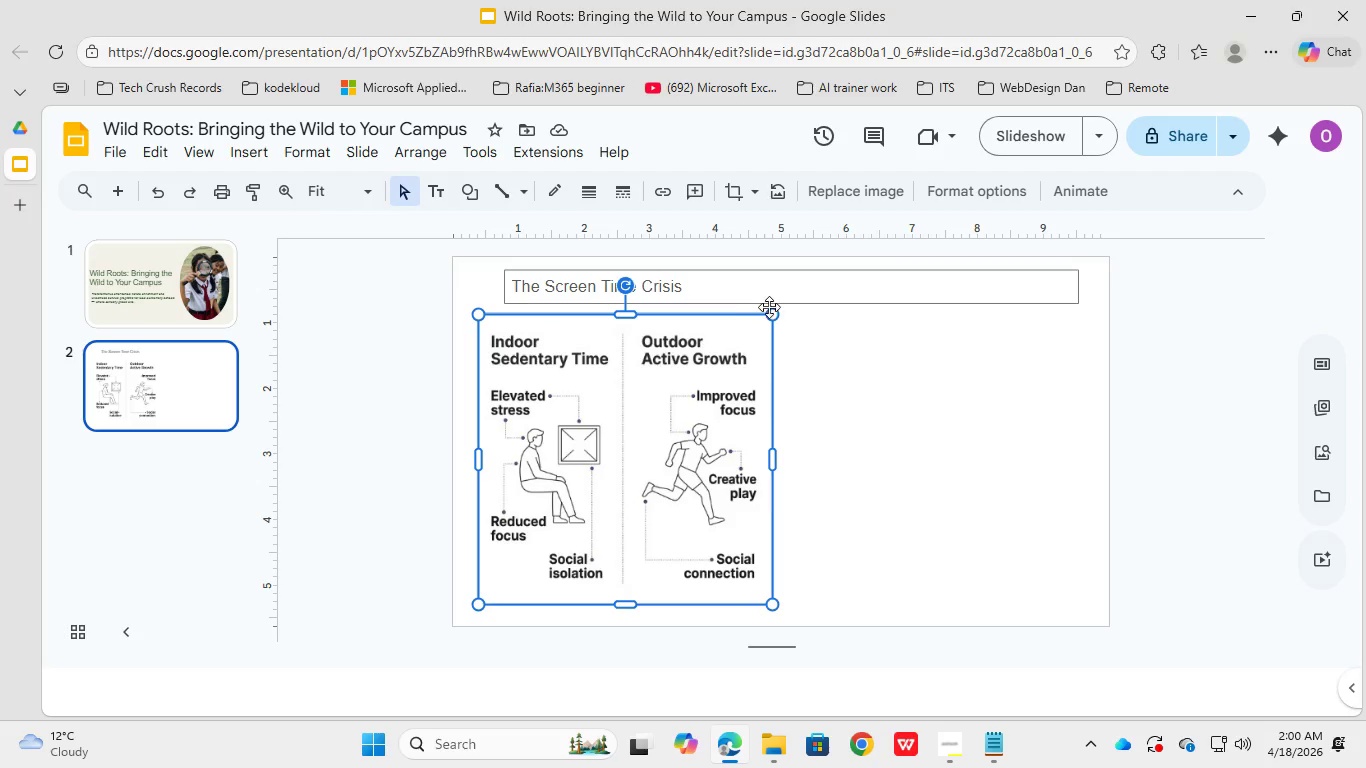 
left_click([987, 737])
 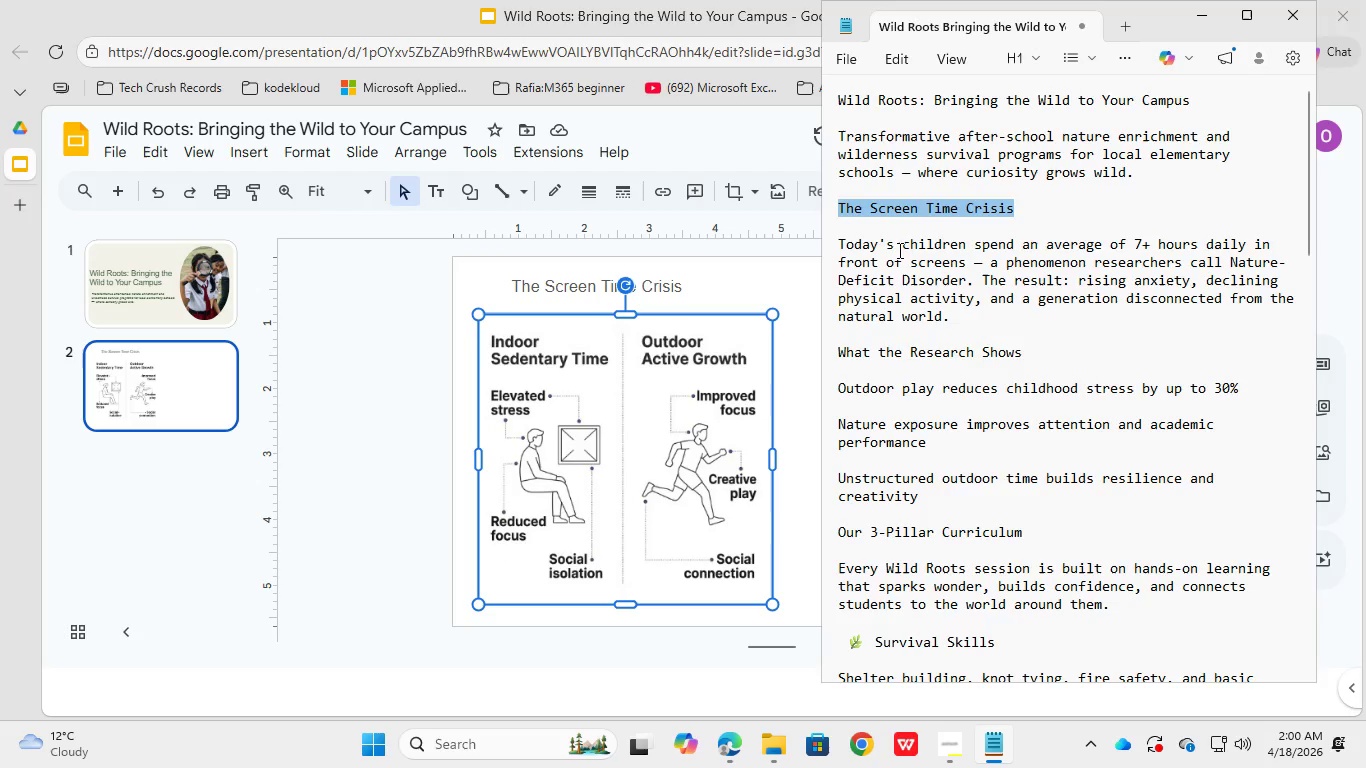 
left_click([898, 250])
 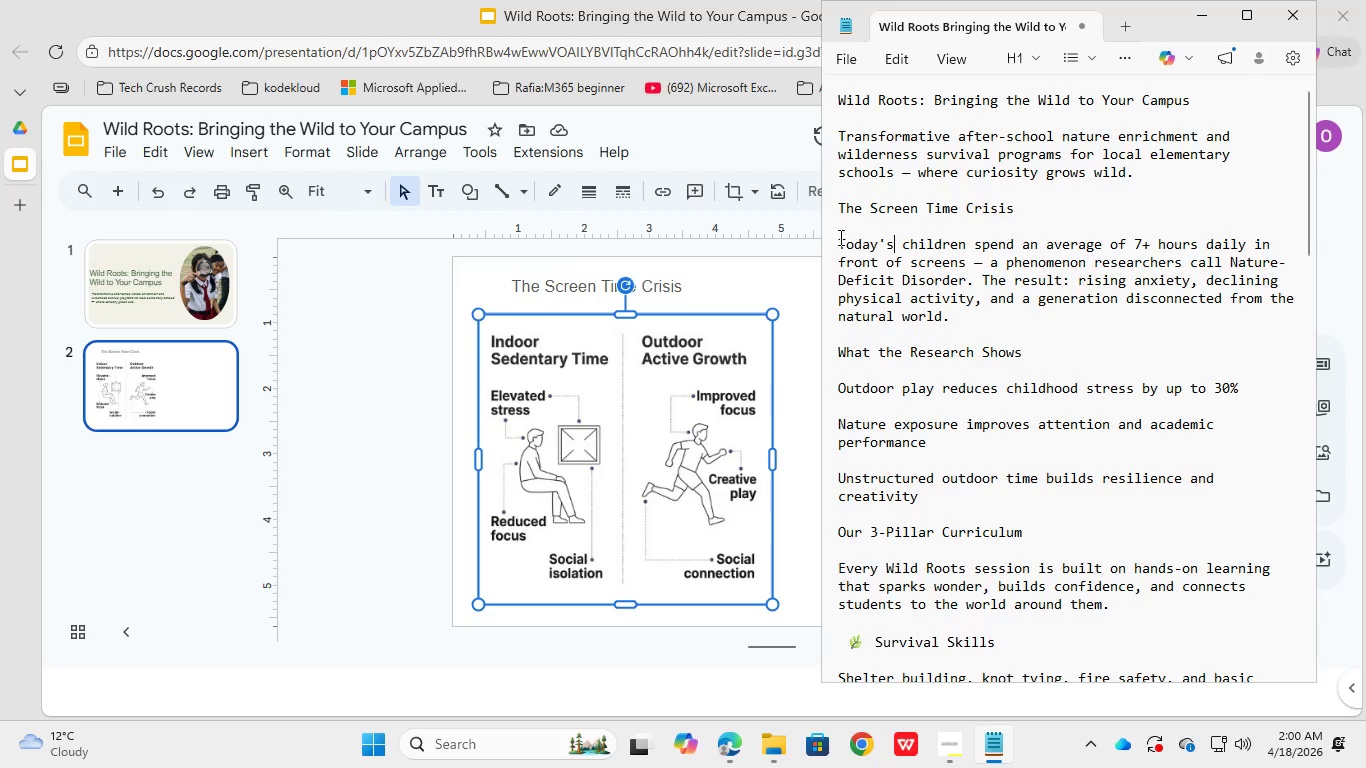 
left_click_drag(start_coordinate=[839, 237], to_coordinate=[981, 323])
 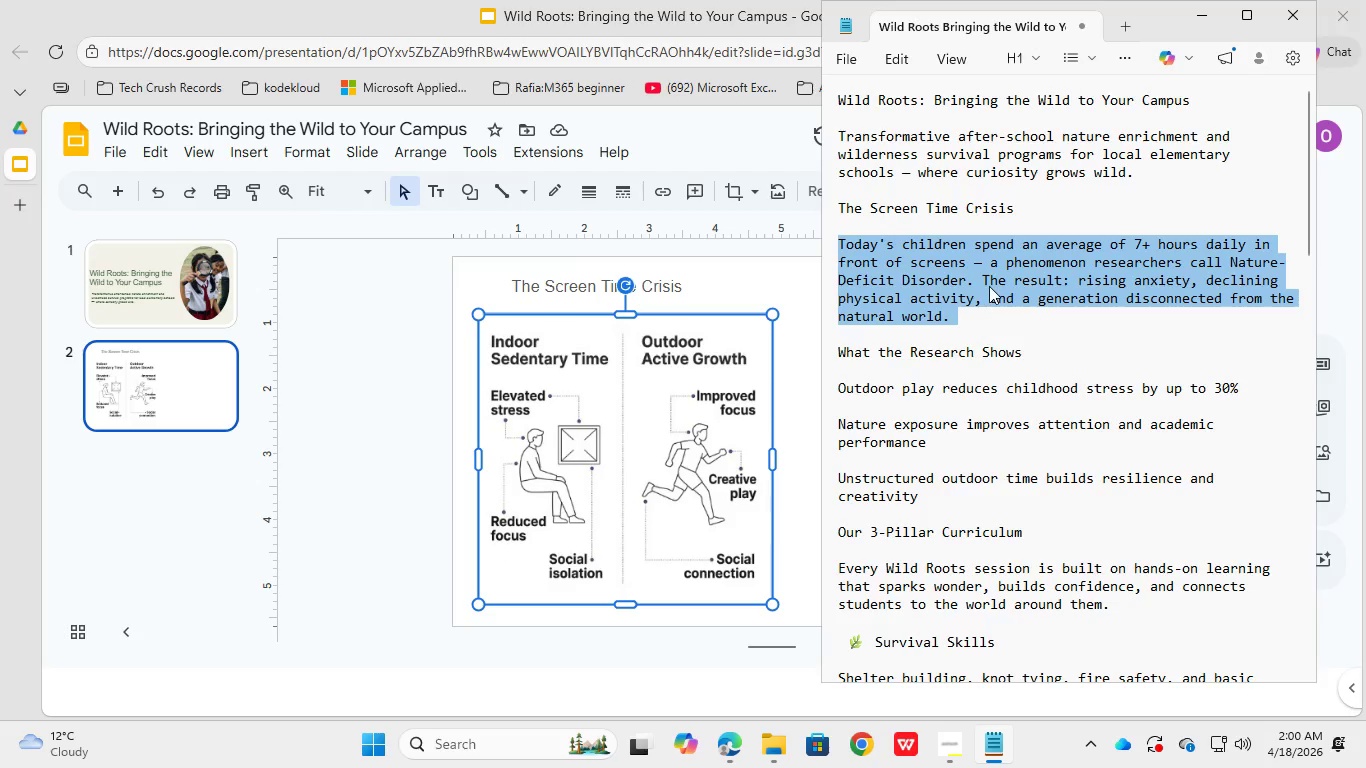 
right_click([989, 286])
 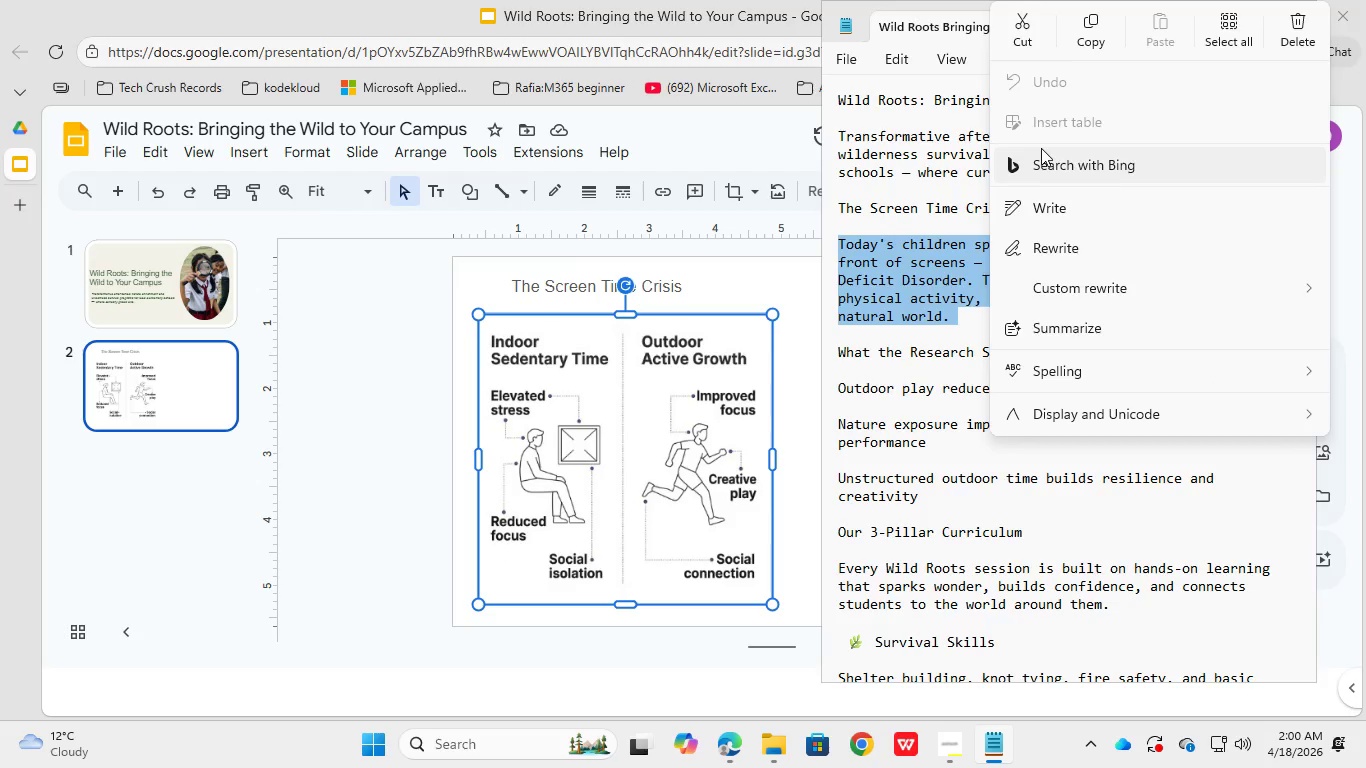 
left_click([1084, 17])
 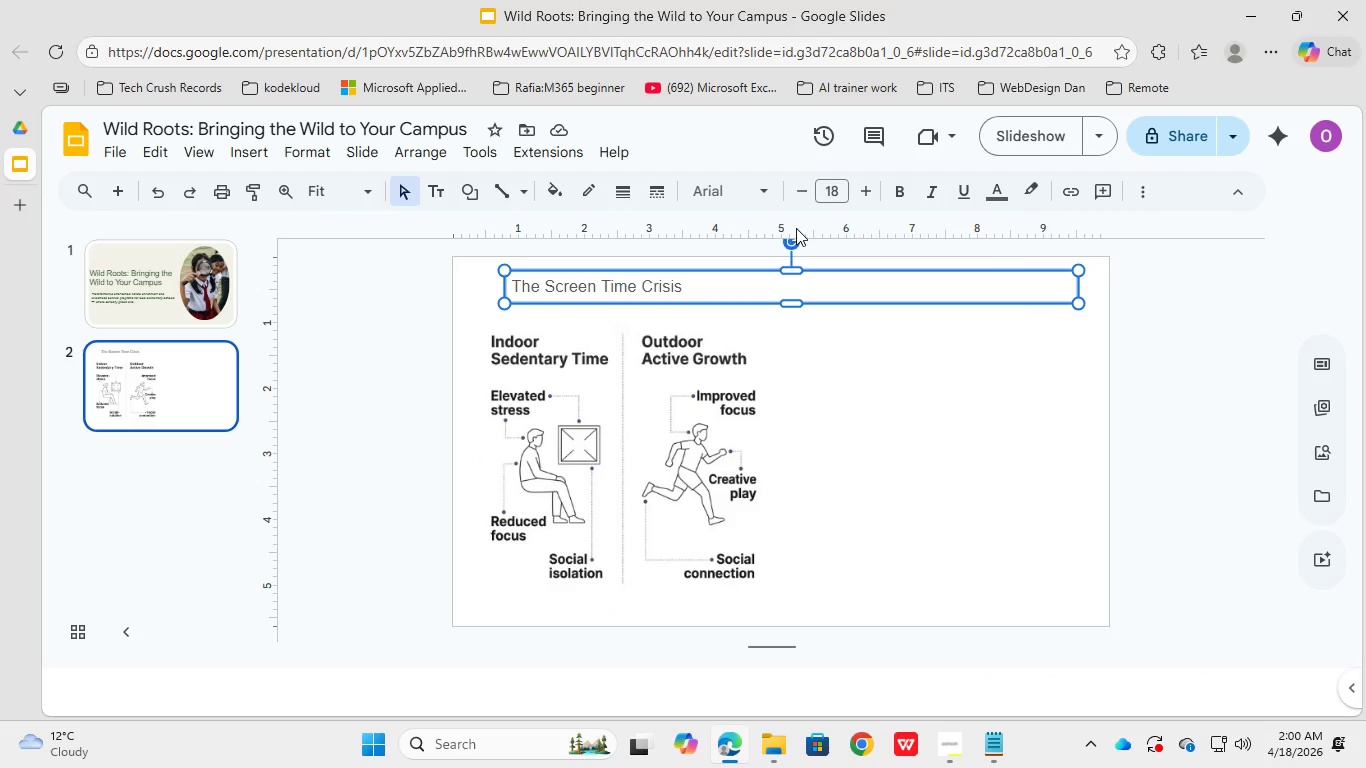 
left_click([824, 312])
 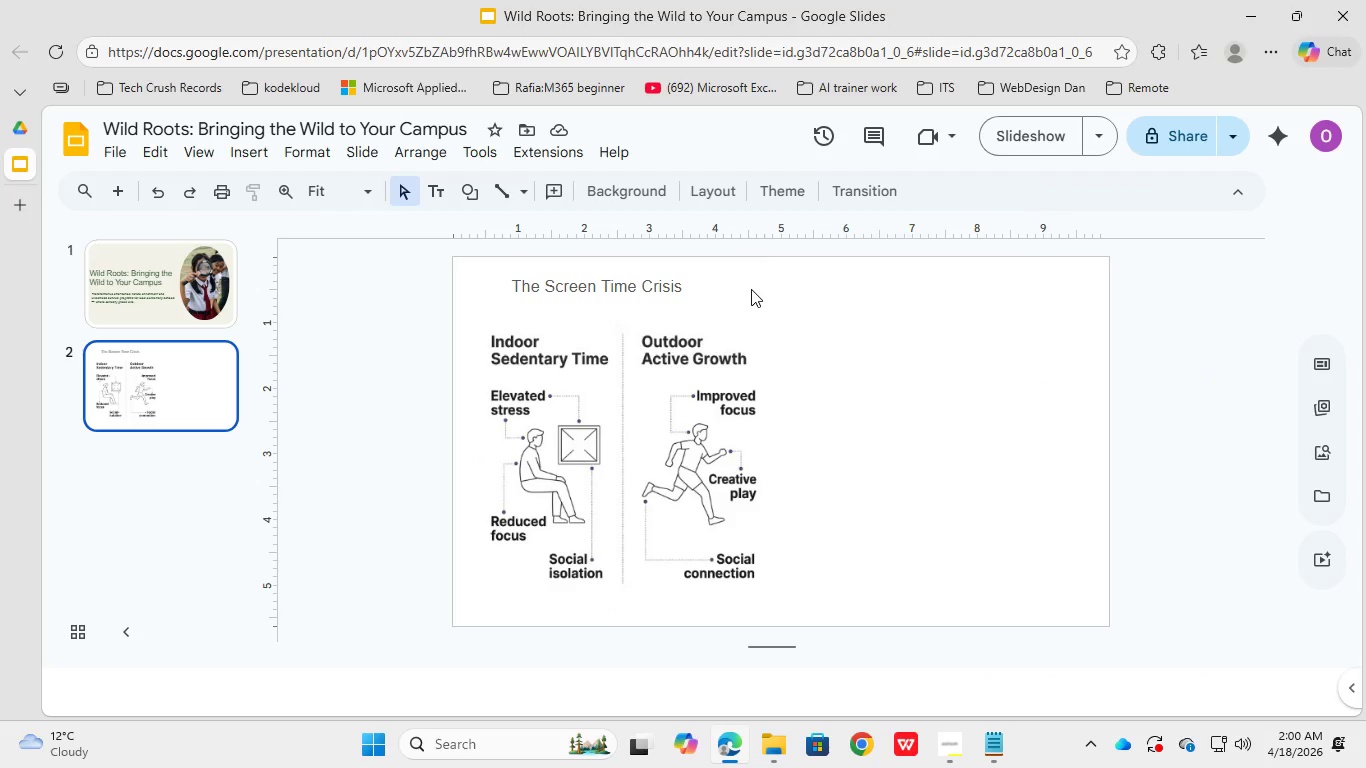 
left_click([743, 288])
 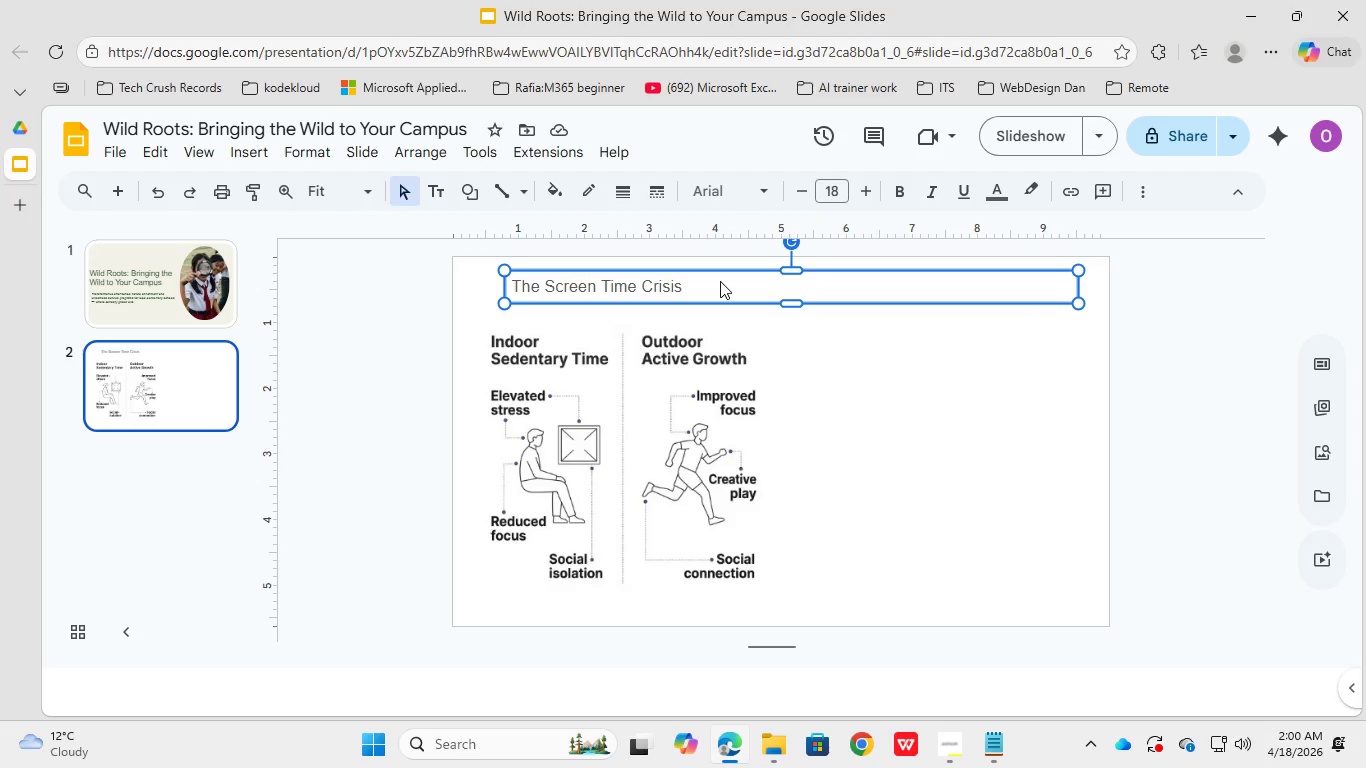 
left_click([720, 281])
 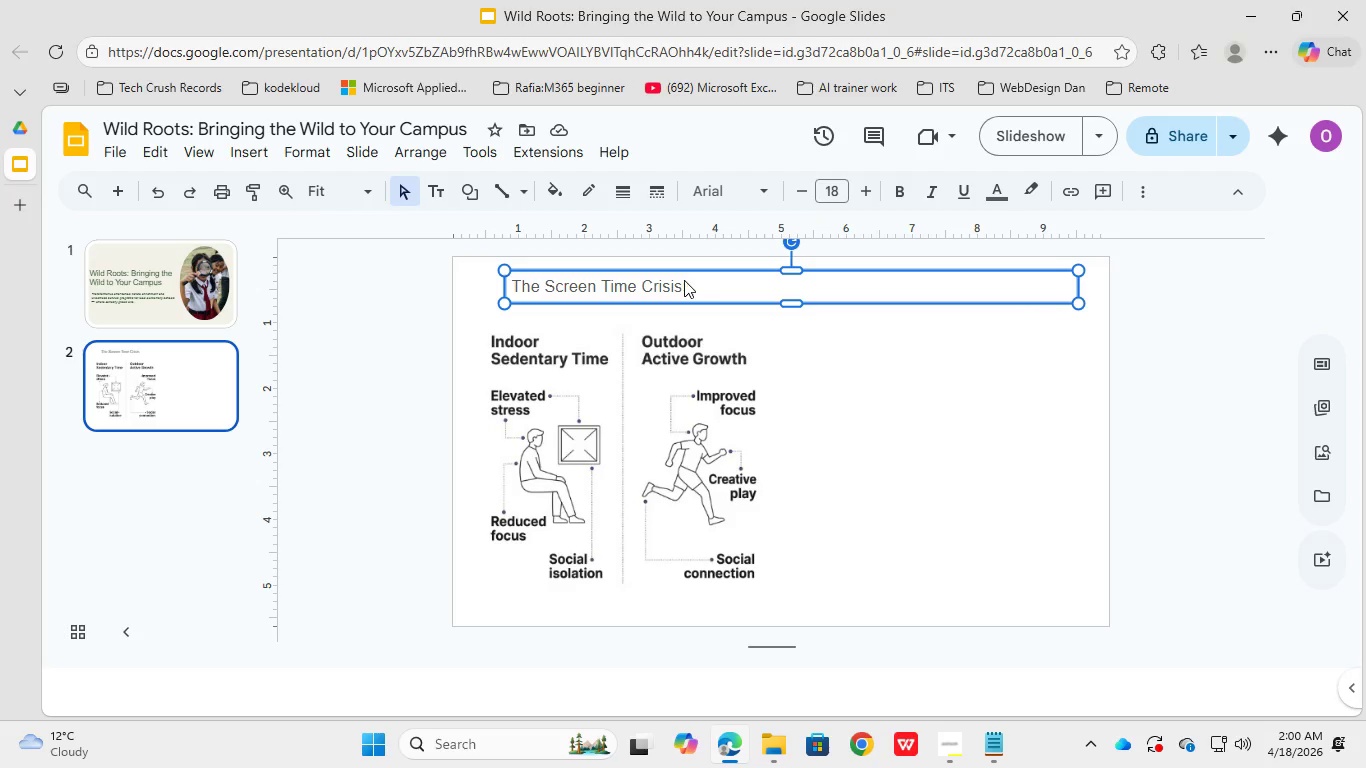 
double_click([684, 280])
 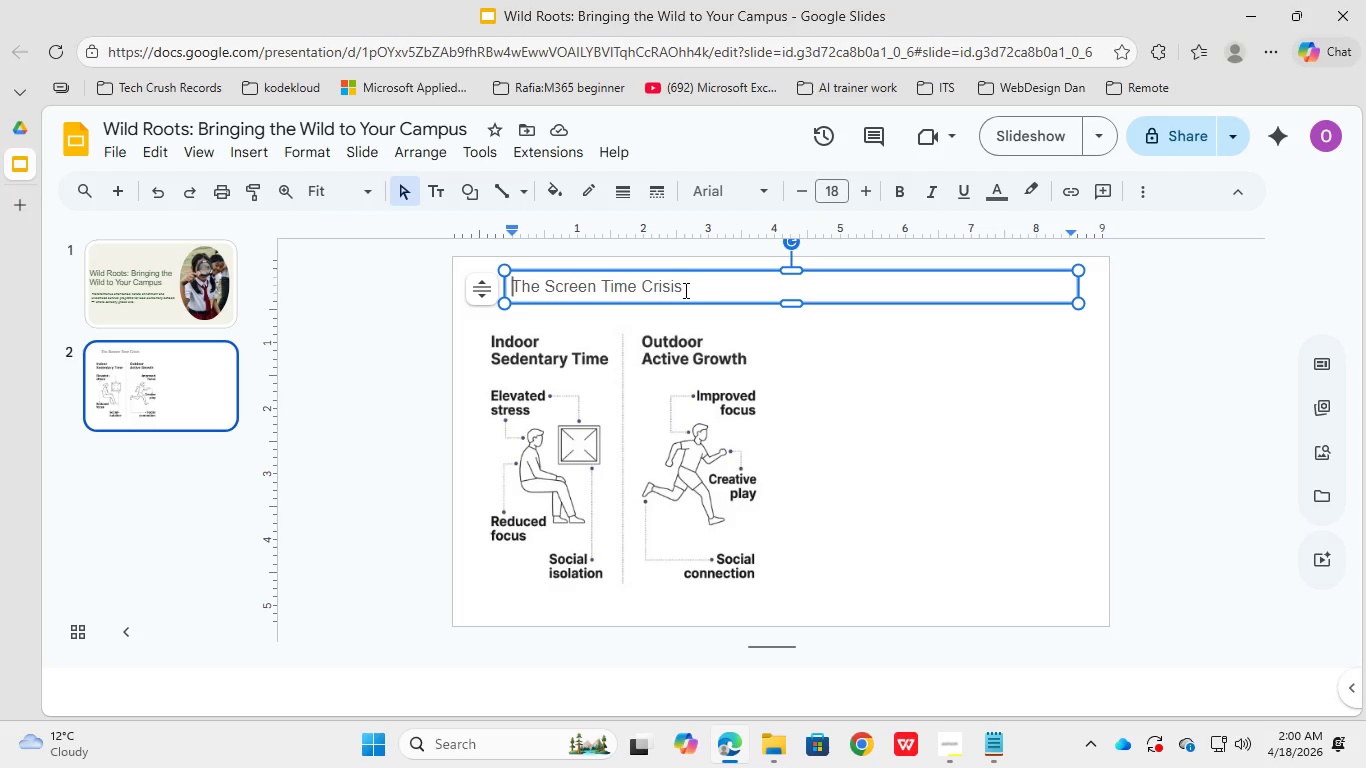 
left_click([667, 317])
 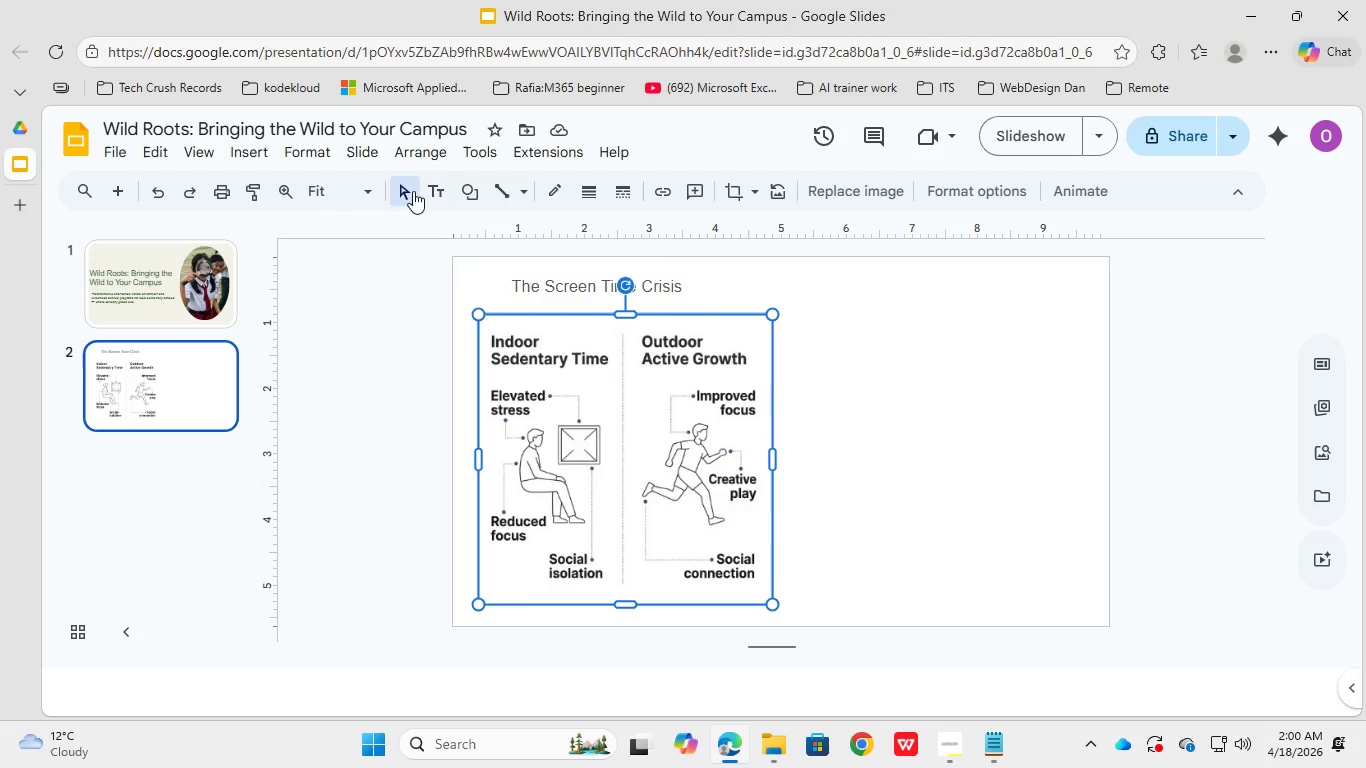 
left_click([437, 191])
 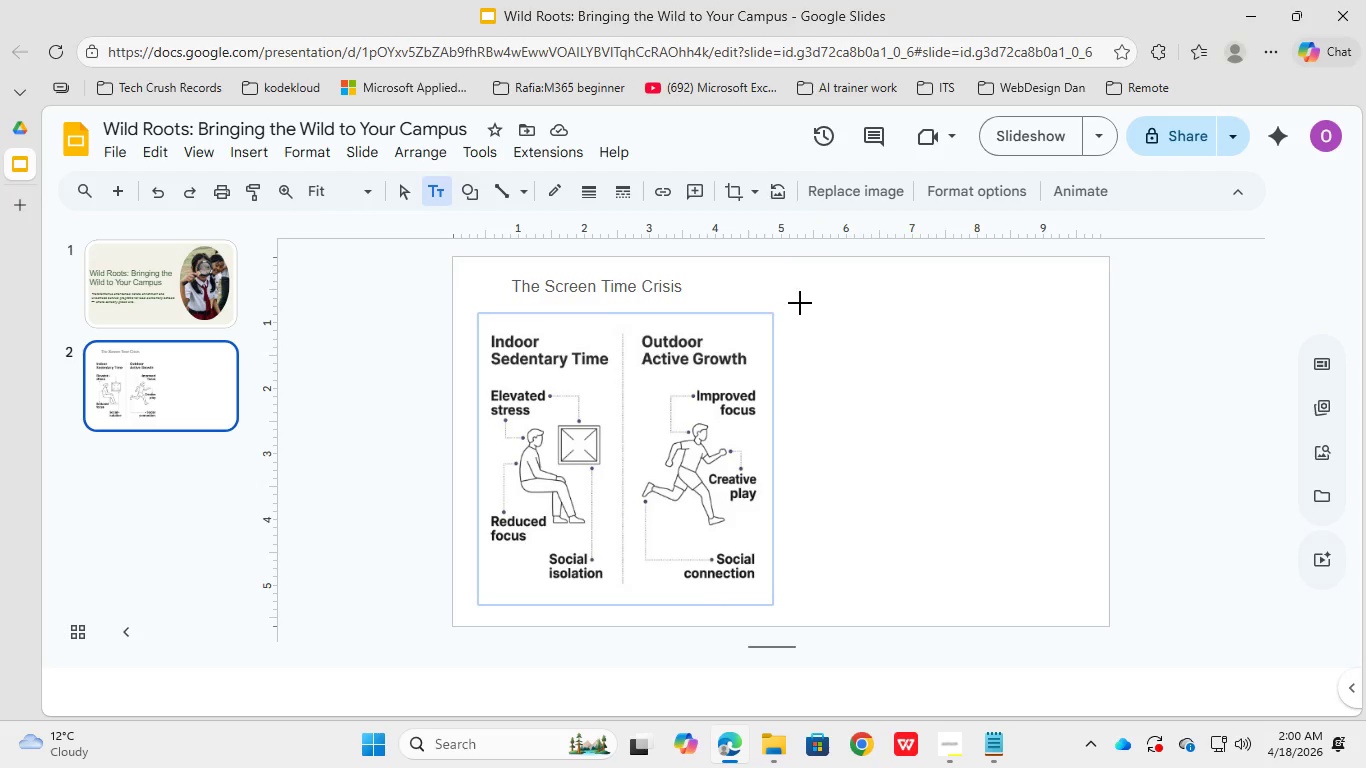 
left_click([816, 298])
 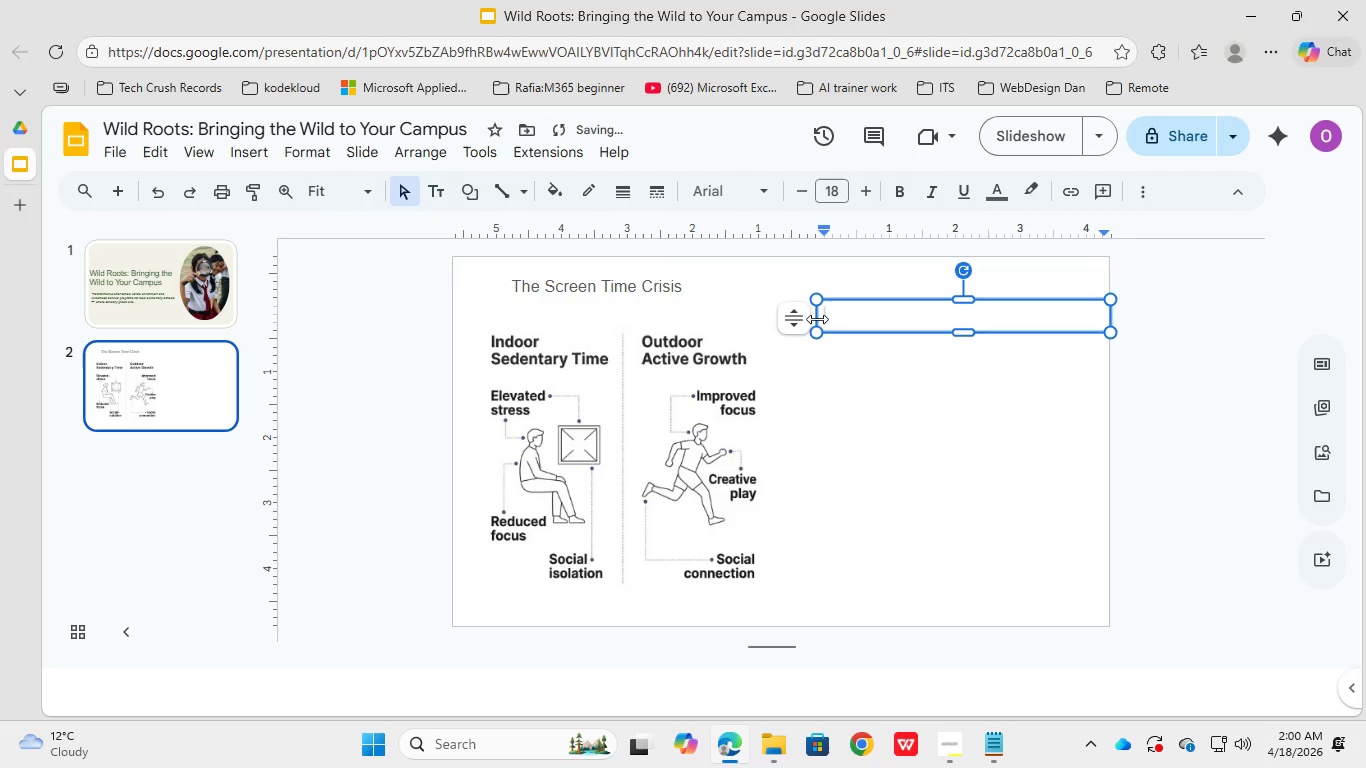 
left_click([687, 333])
 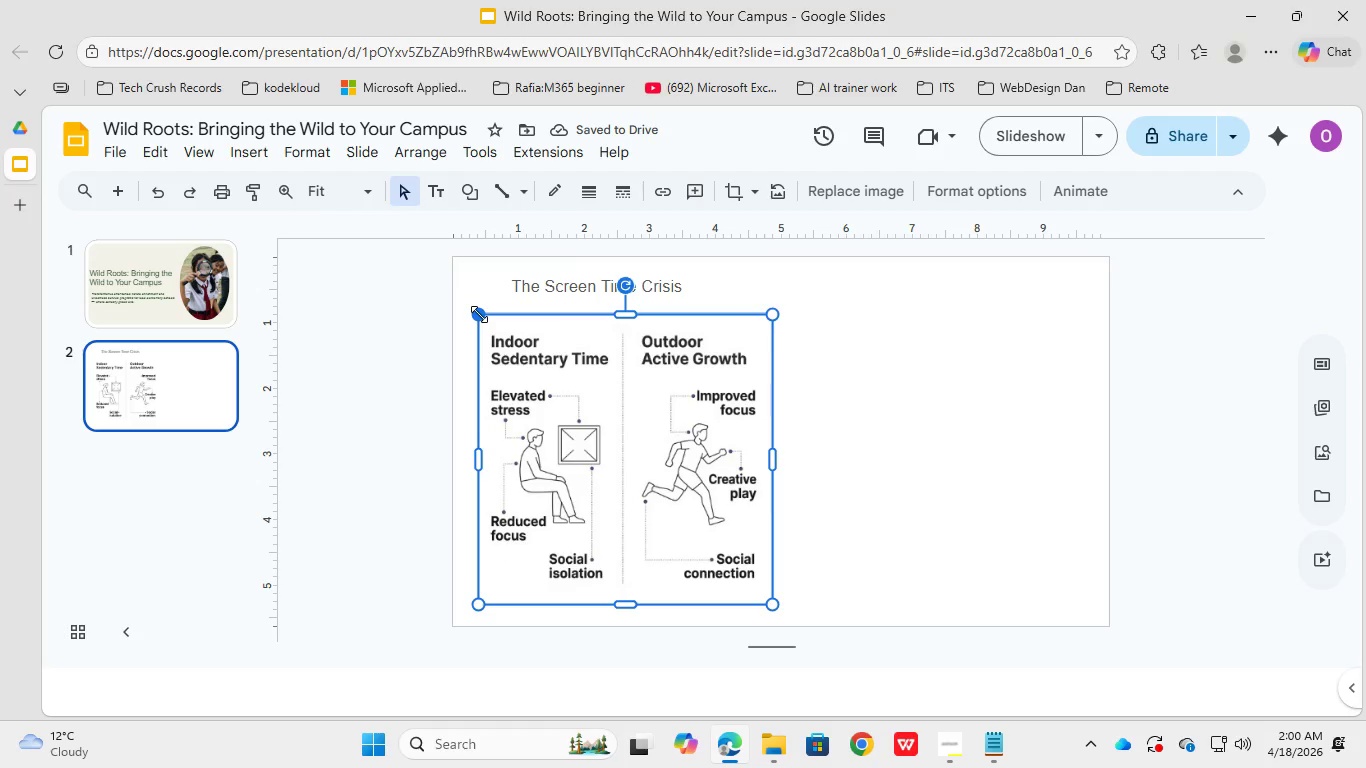 
left_click_drag(start_coordinate=[480, 315], to_coordinate=[541, 367])
 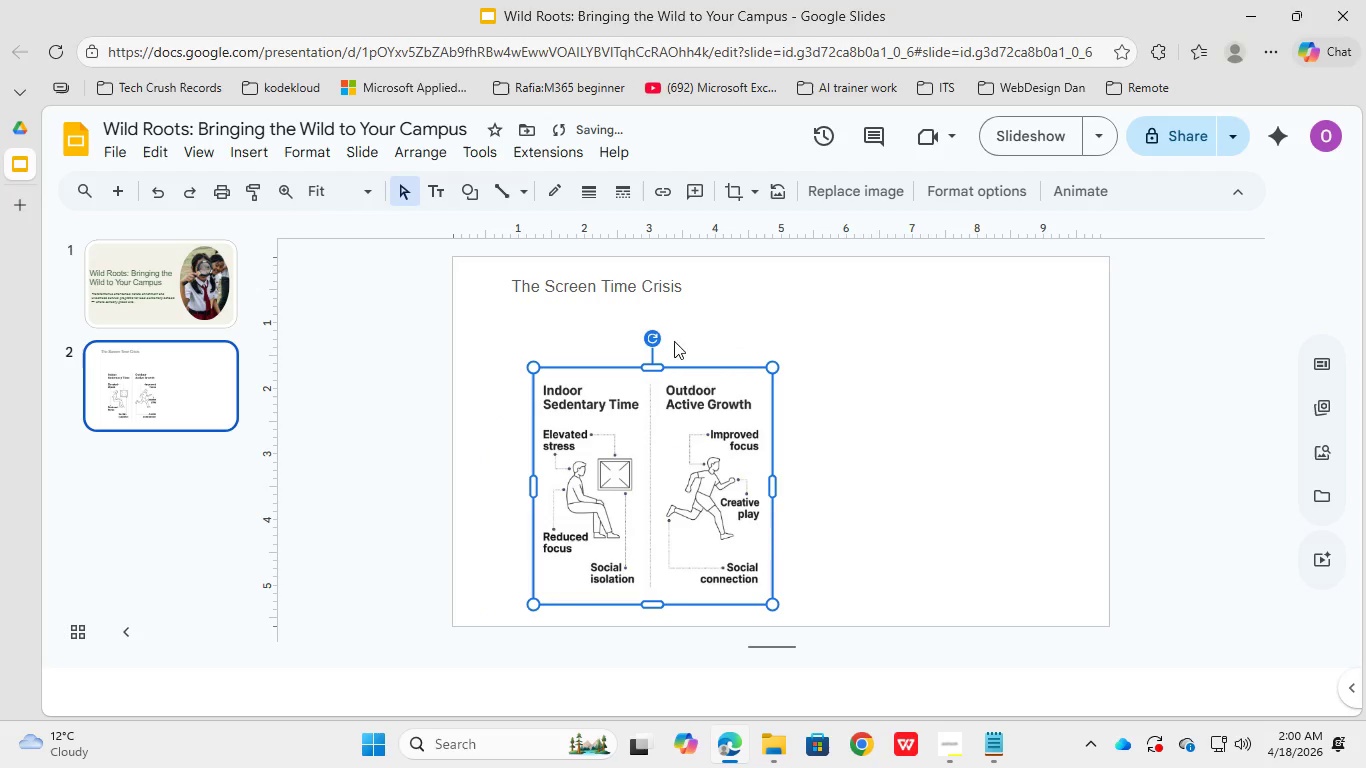 
left_click([686, 312])
 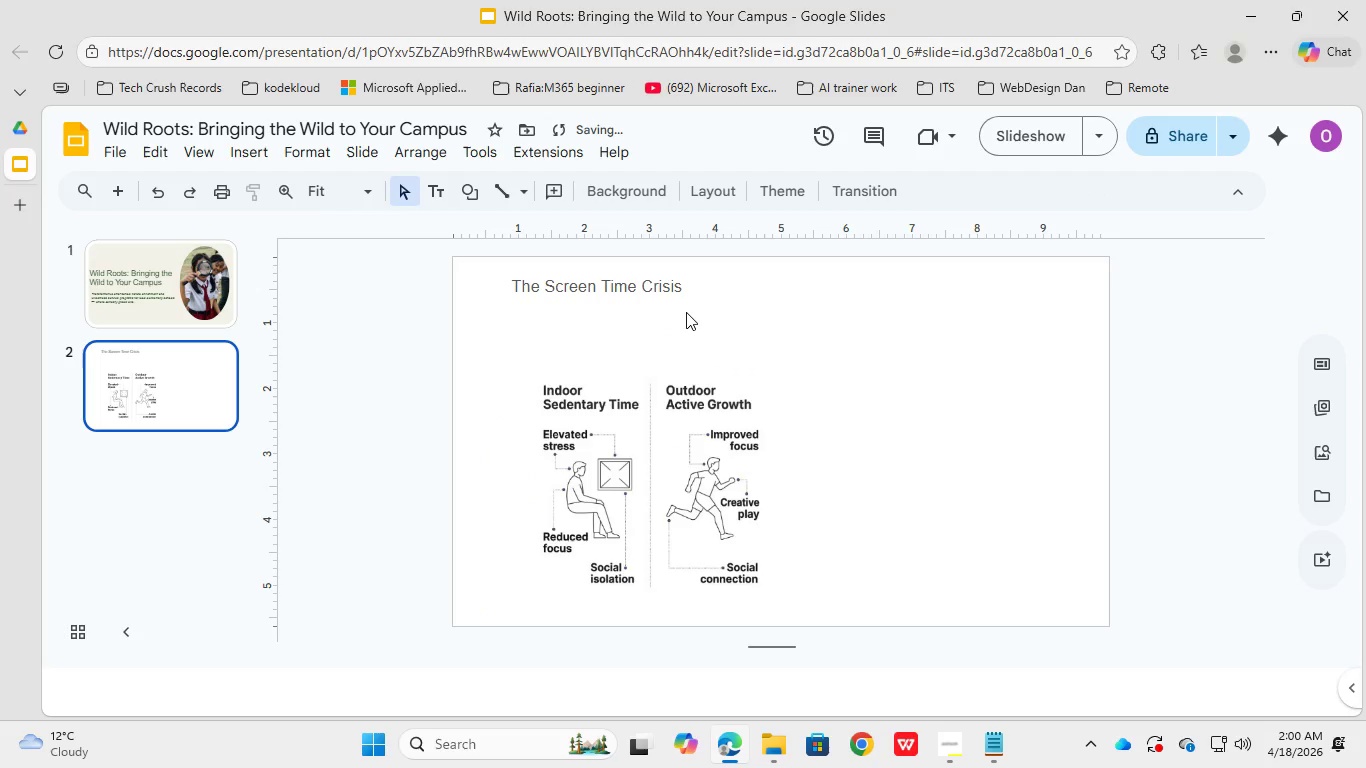 
hold_key(key=ControlLeft, duration=1.25)
 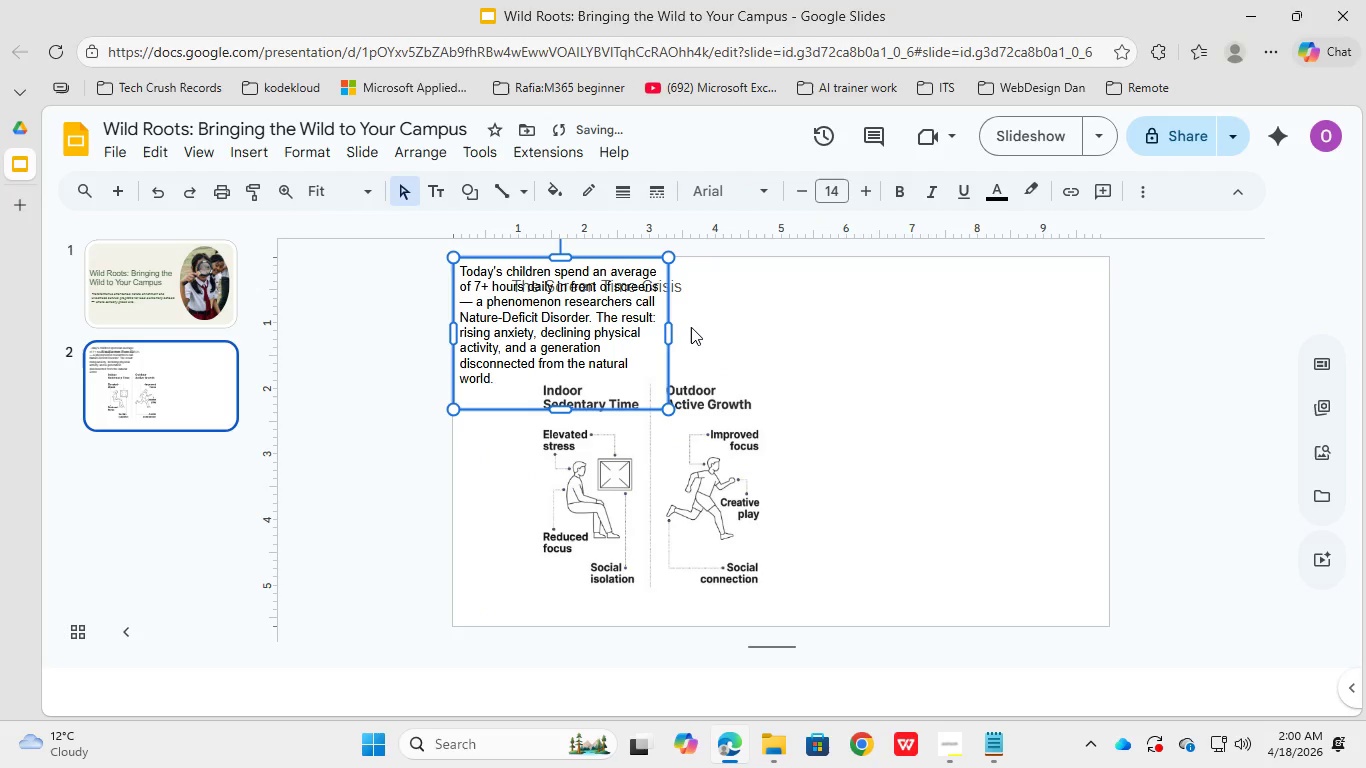 
left_click_drag(start_coordinate=[667, 336], to_coordinate=[1126, 336])
 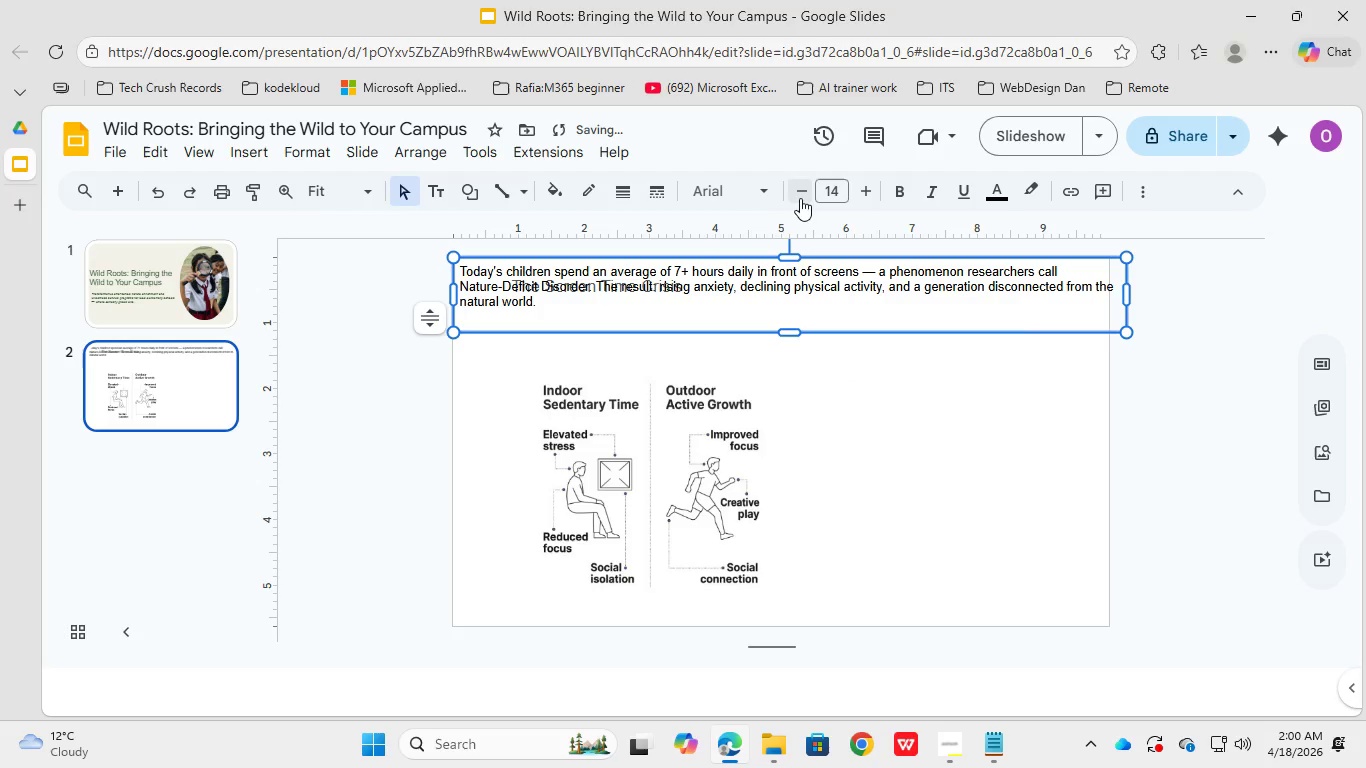 
left_click([802, 194])
 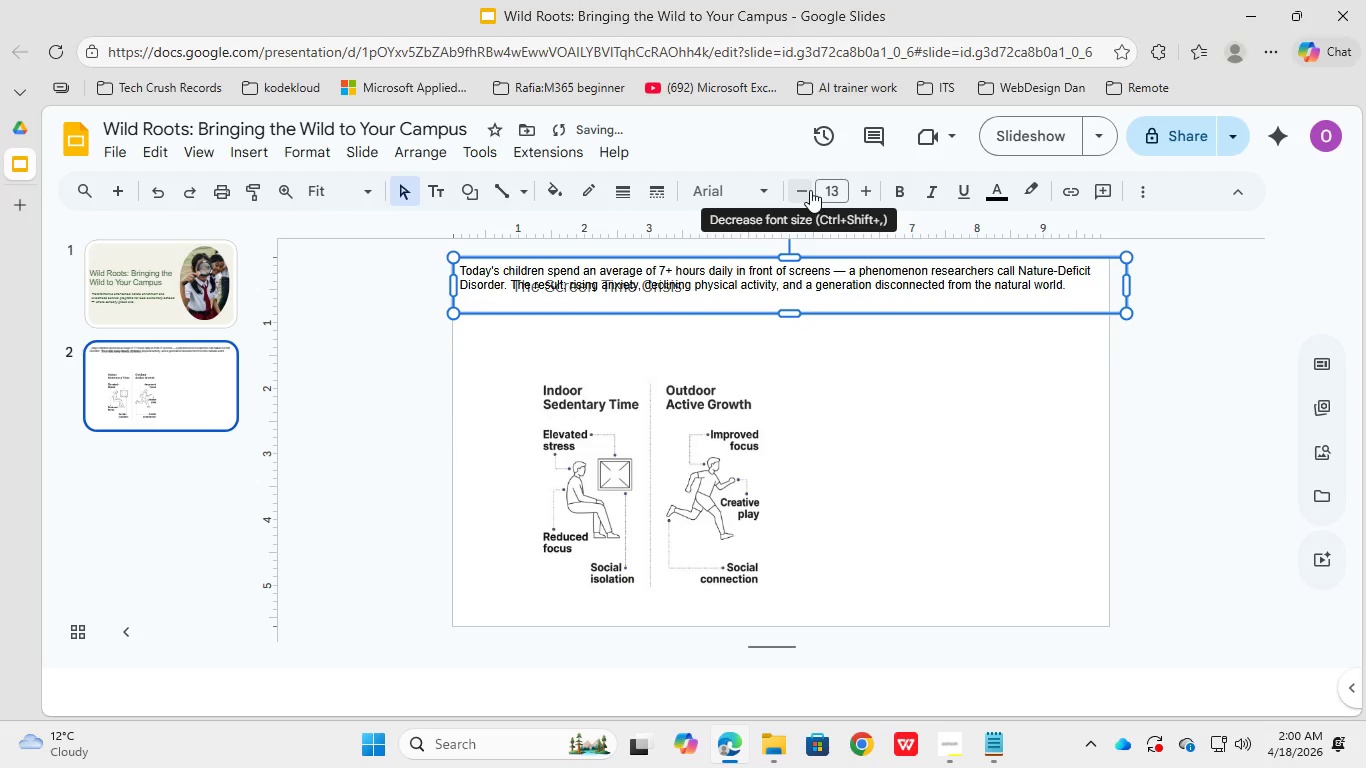 
double_click([810, 190])
 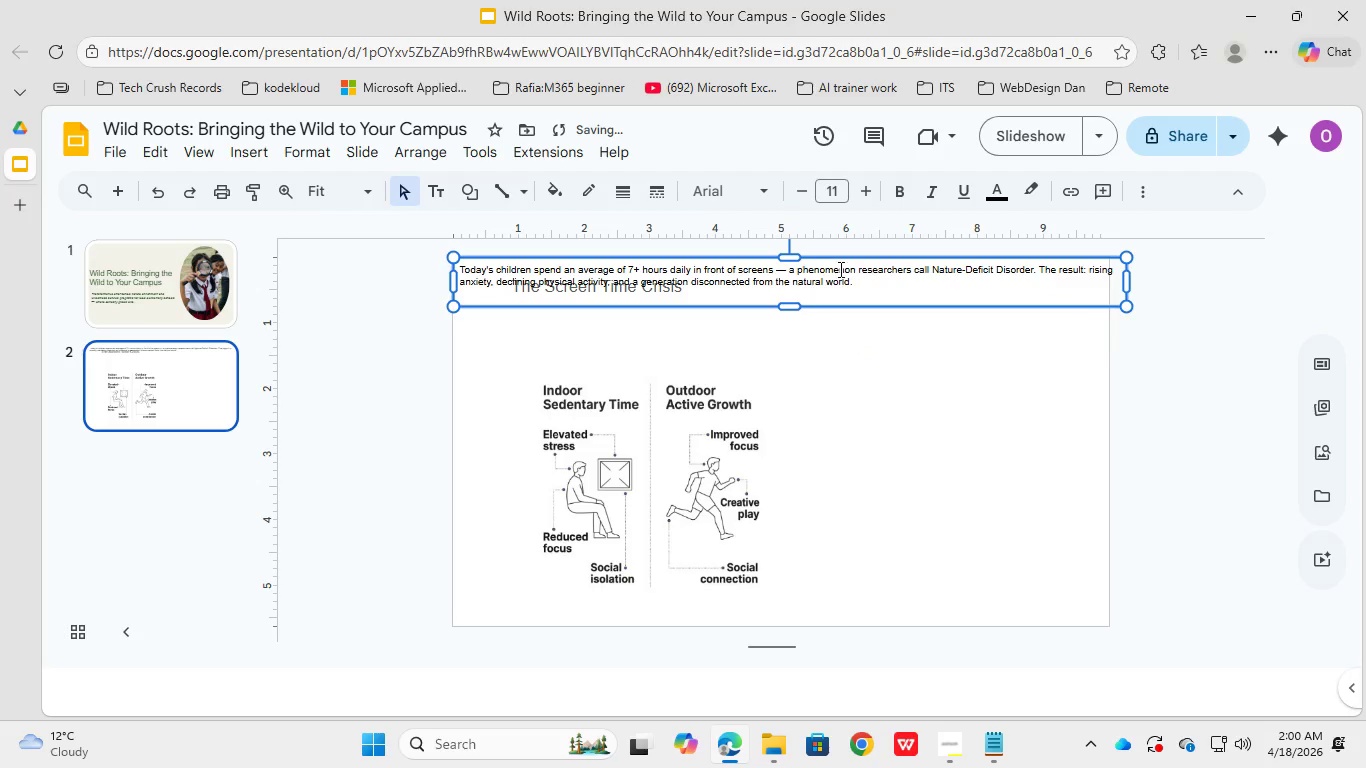 
left_click([810, 190])
 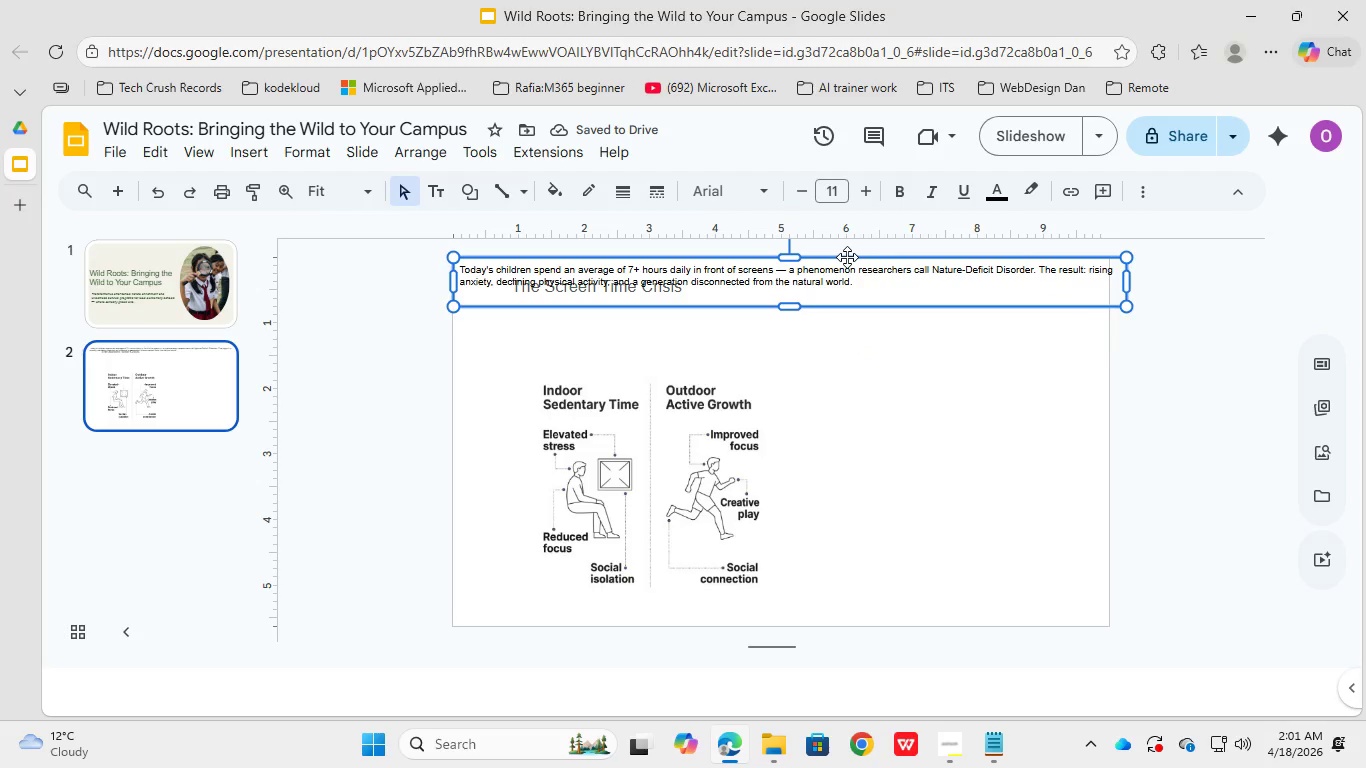 
left_click_drag(start_coordinate=[847, 255], to_coordinate=[845, 283])
 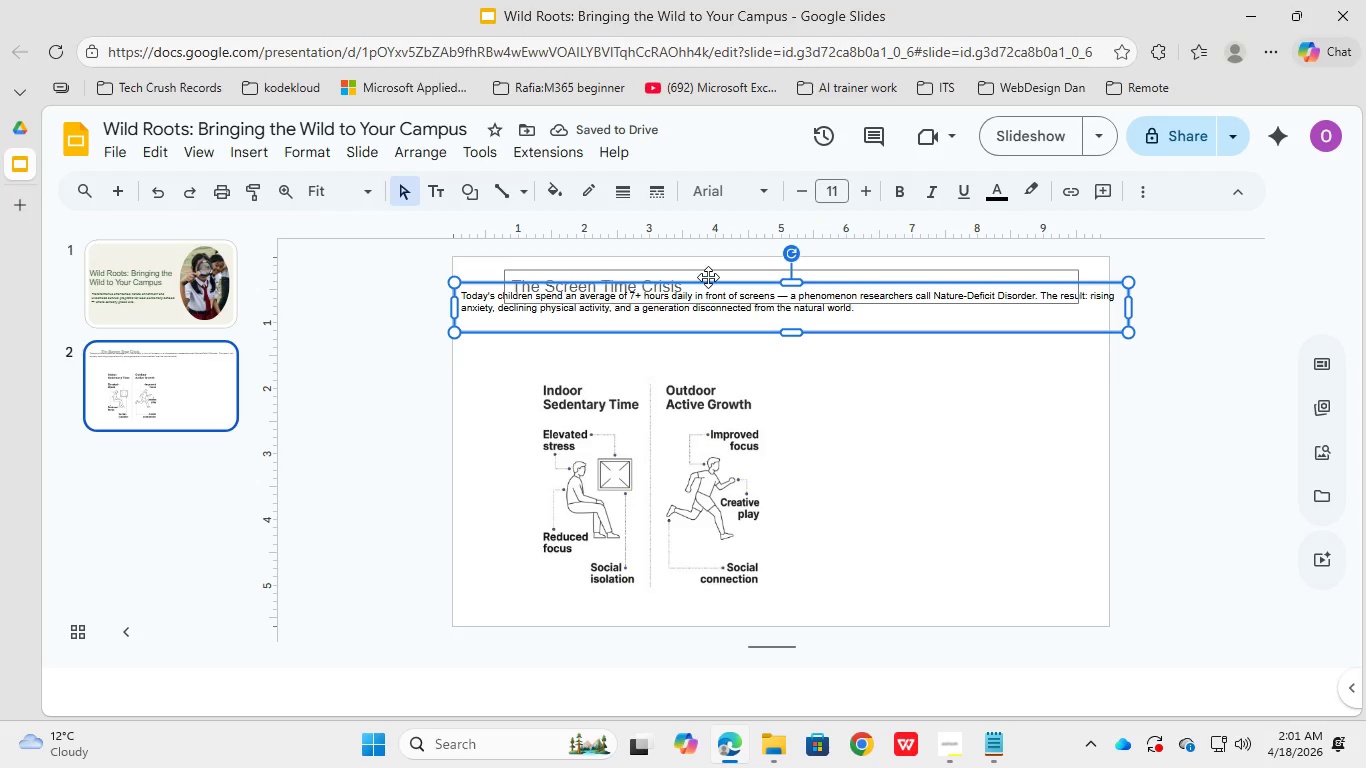 
left_click([710, 324])
 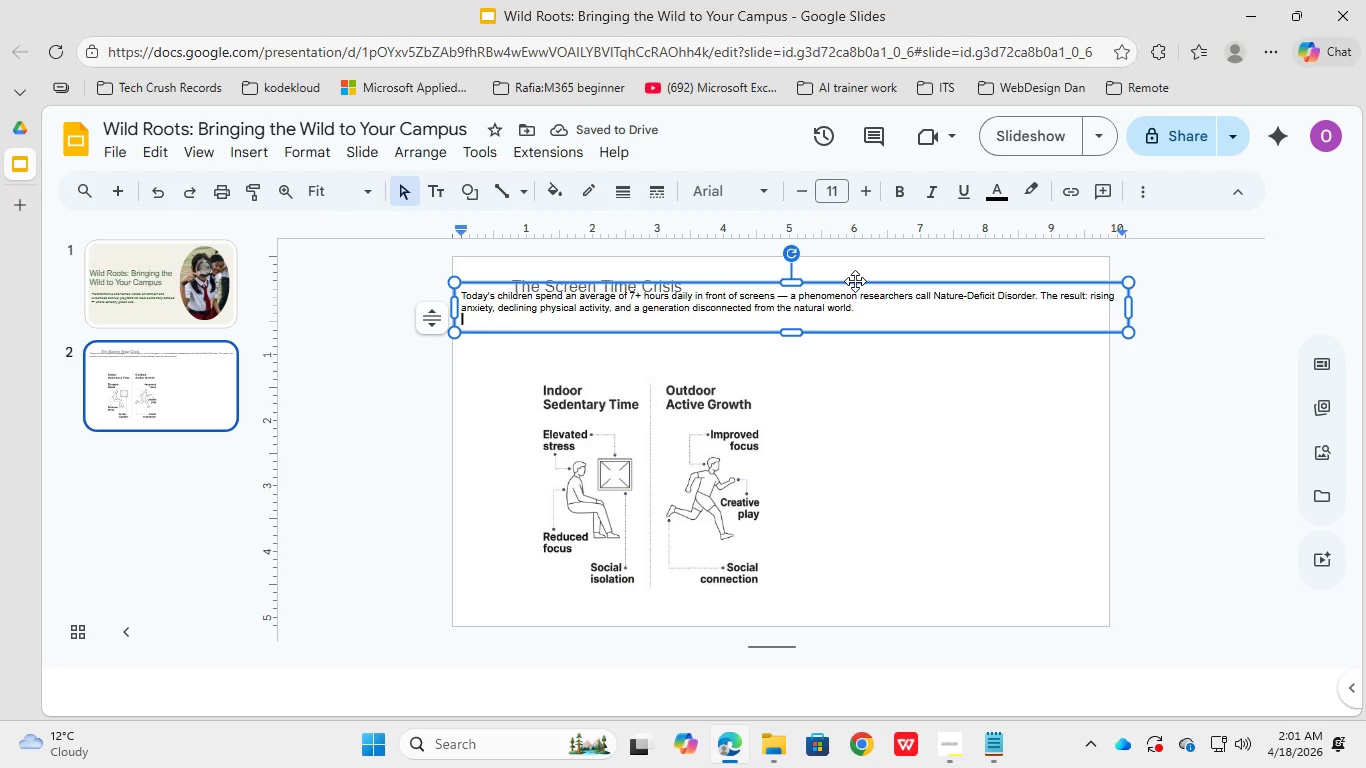 
left_click_drag(start_coordinate=[855, 281], to_coordinate=[854, 303])
 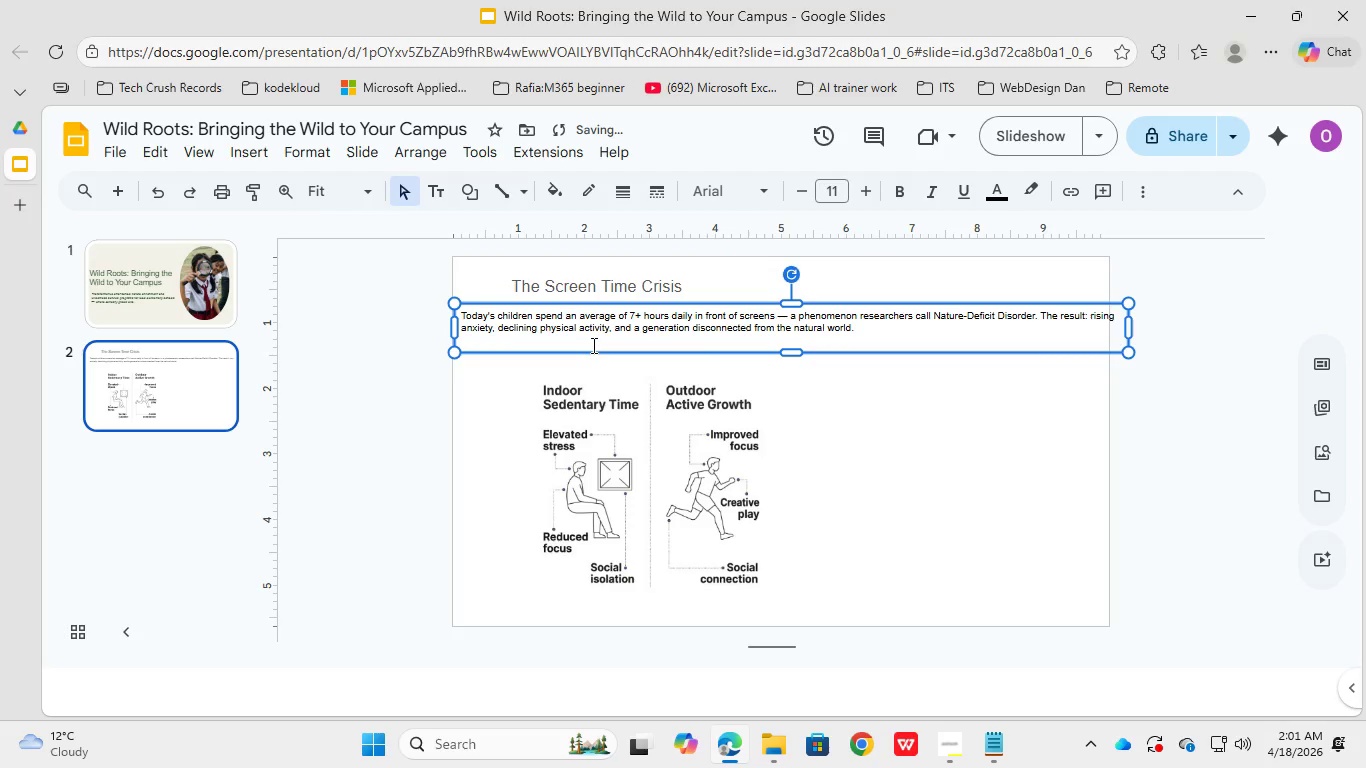 
left_click([572, 338])
 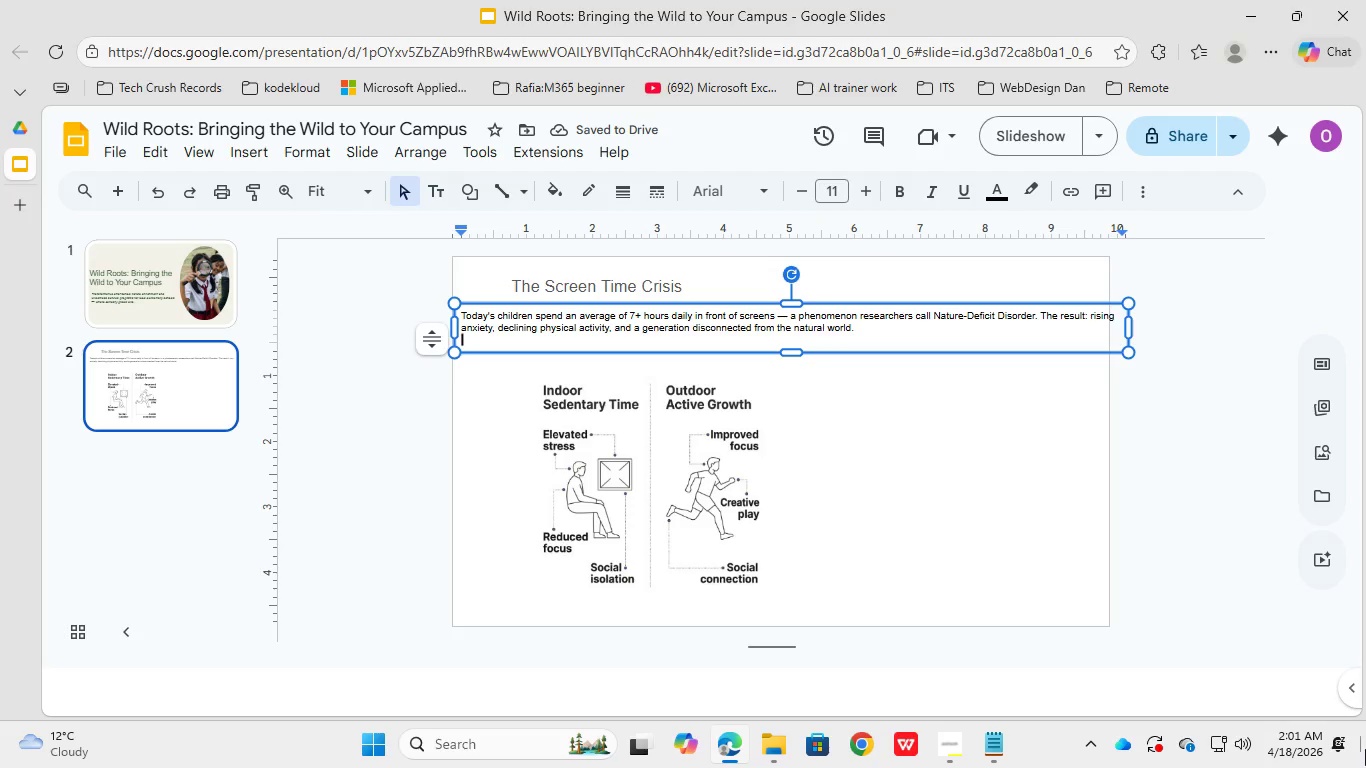 
key(Backspace)
 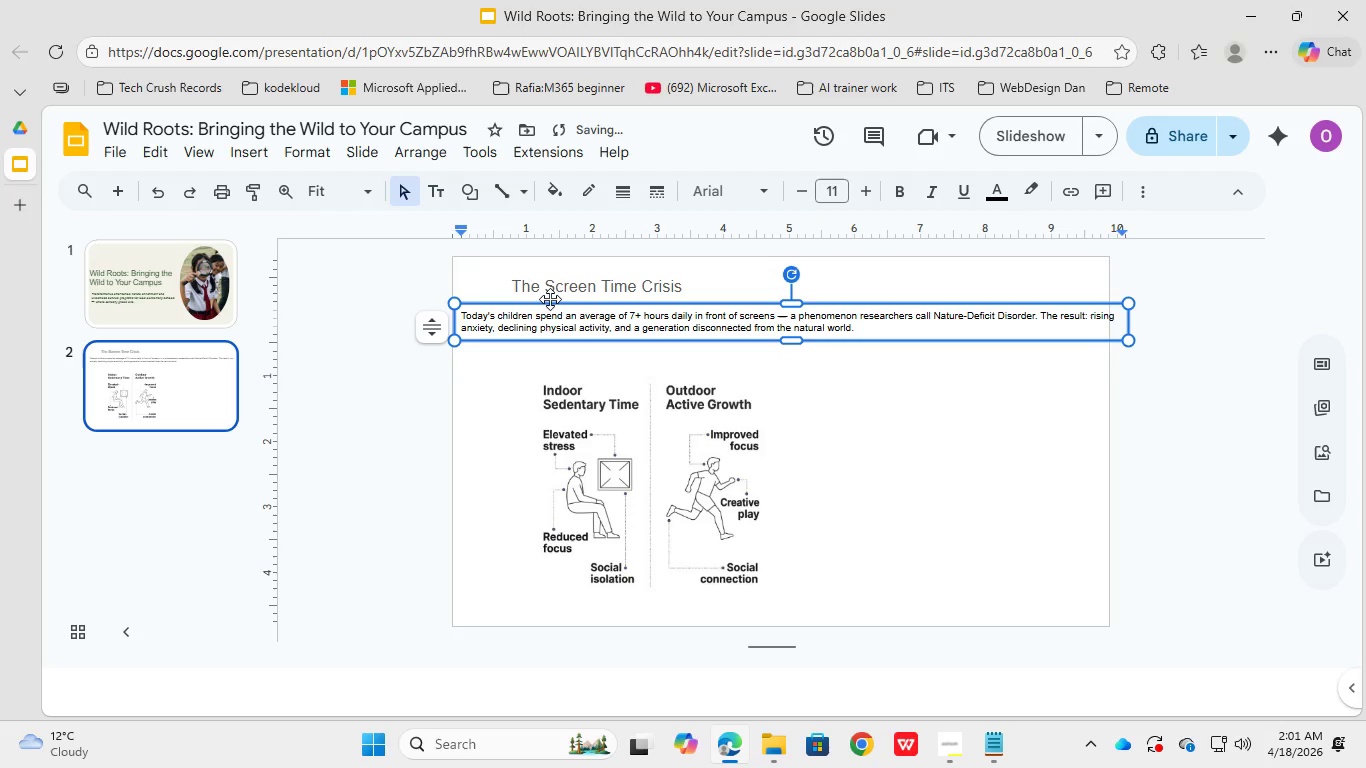 
left_click([554, 288])
 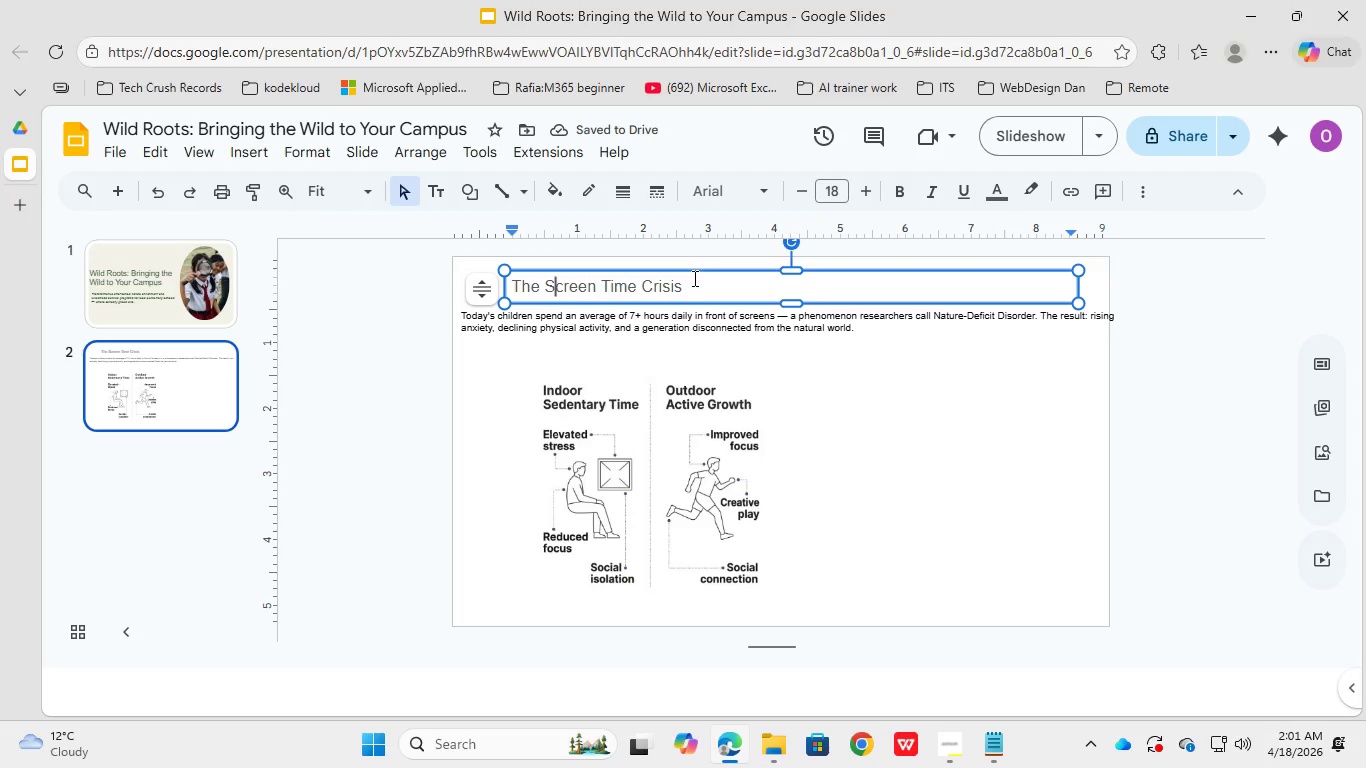 
left_click_drag(start_coordinate=[694, 280], to_coordinate=[475, 287])
 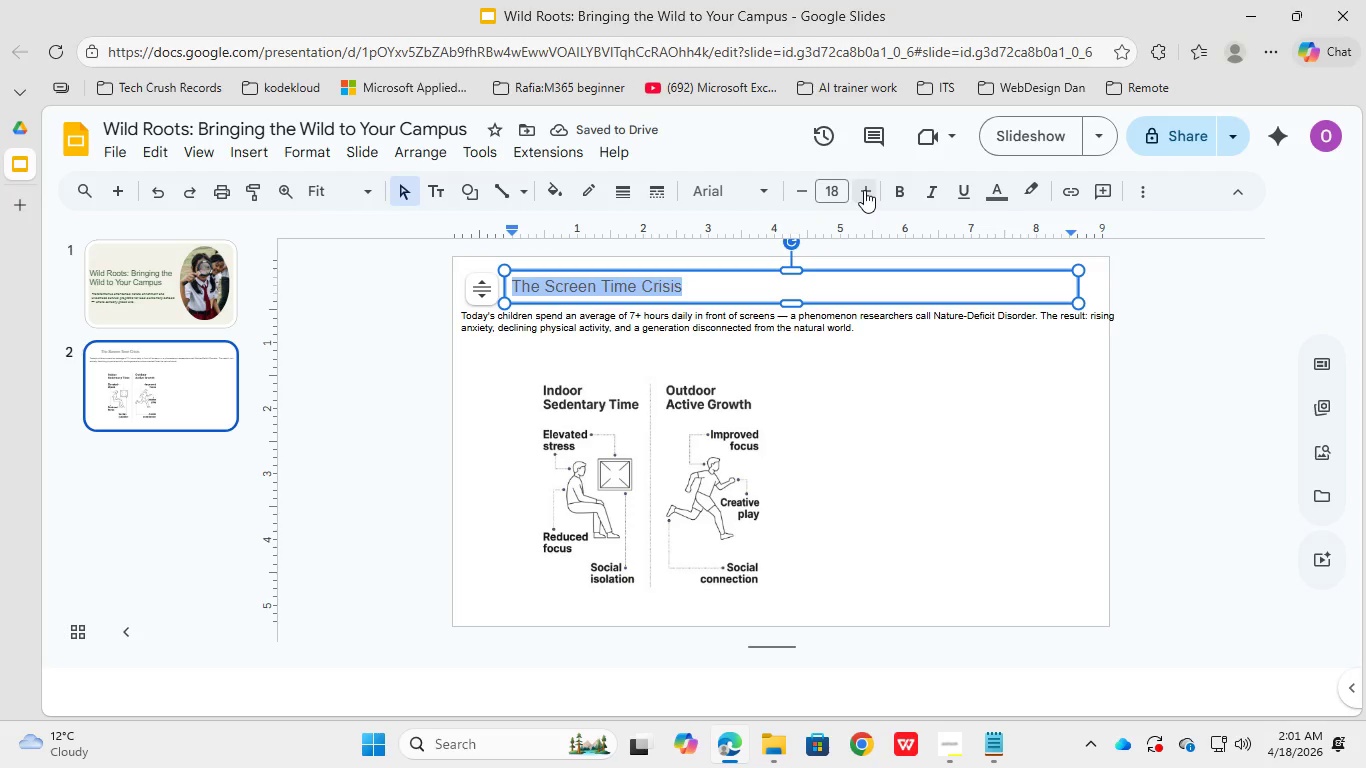 
double_click([862, 191])
 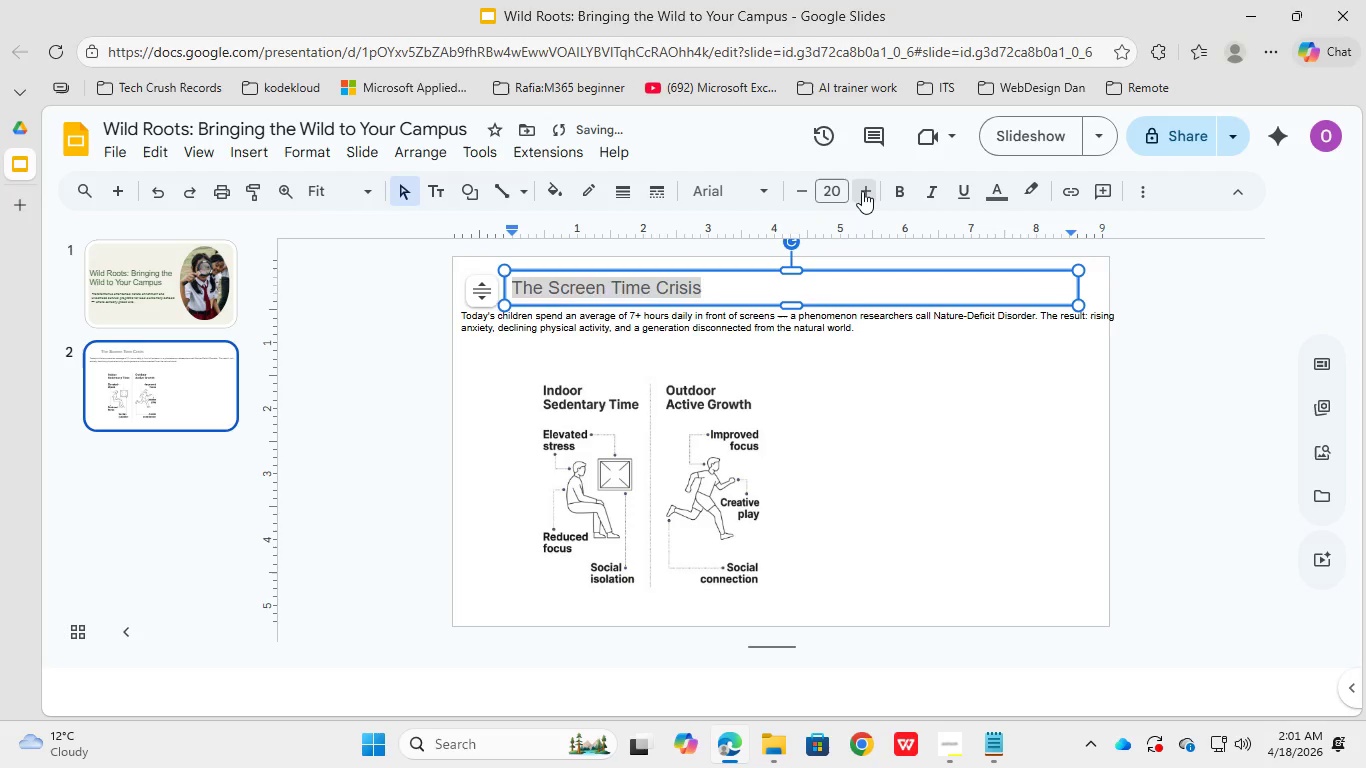 
left_click([862, 191])
 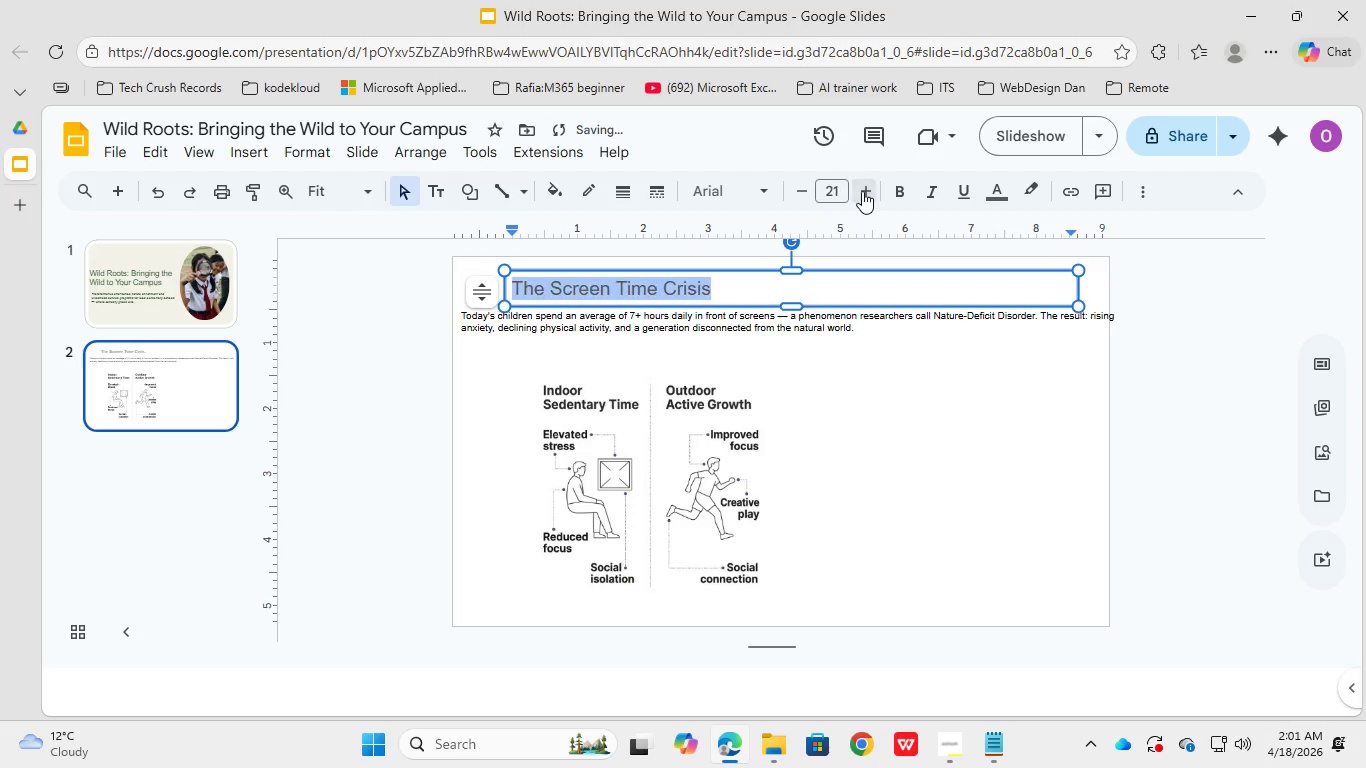 
triple_click([862, 191])
 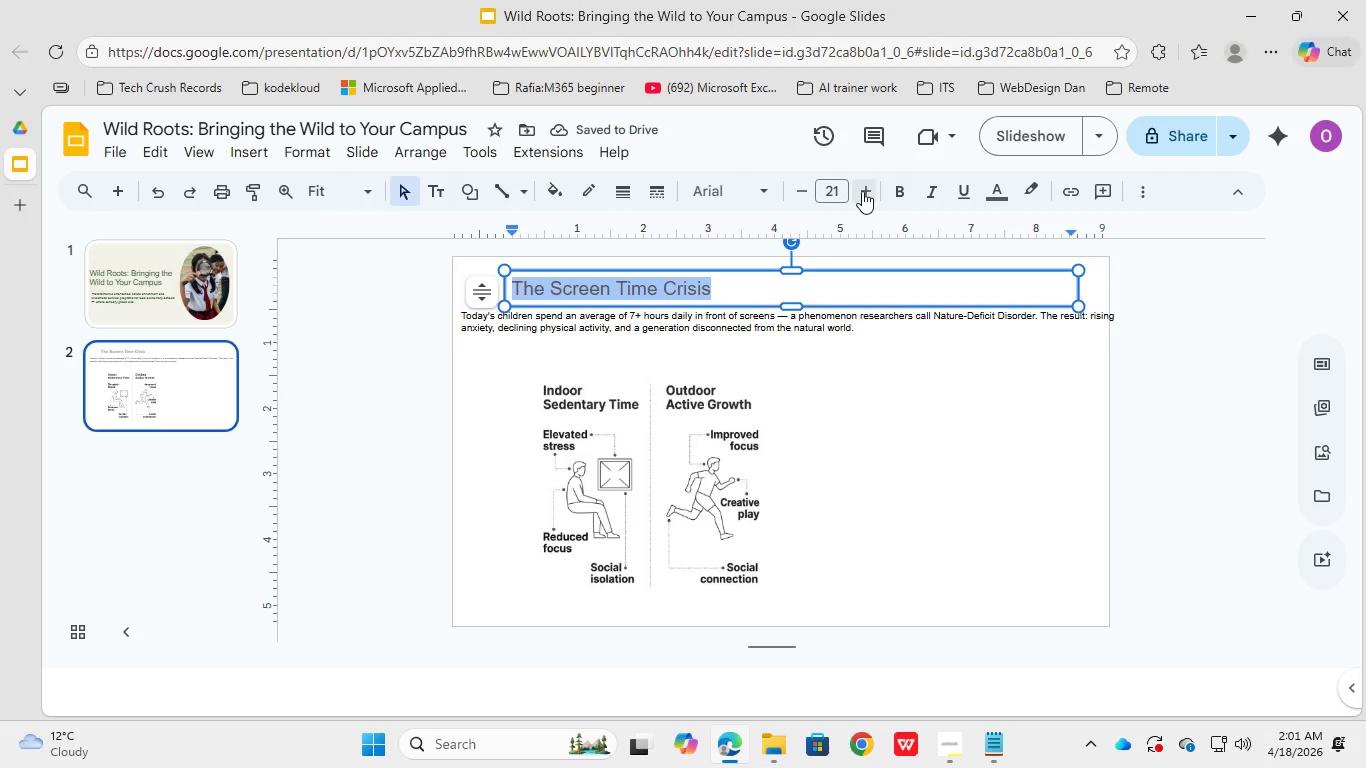 
left_click([862, 191])
 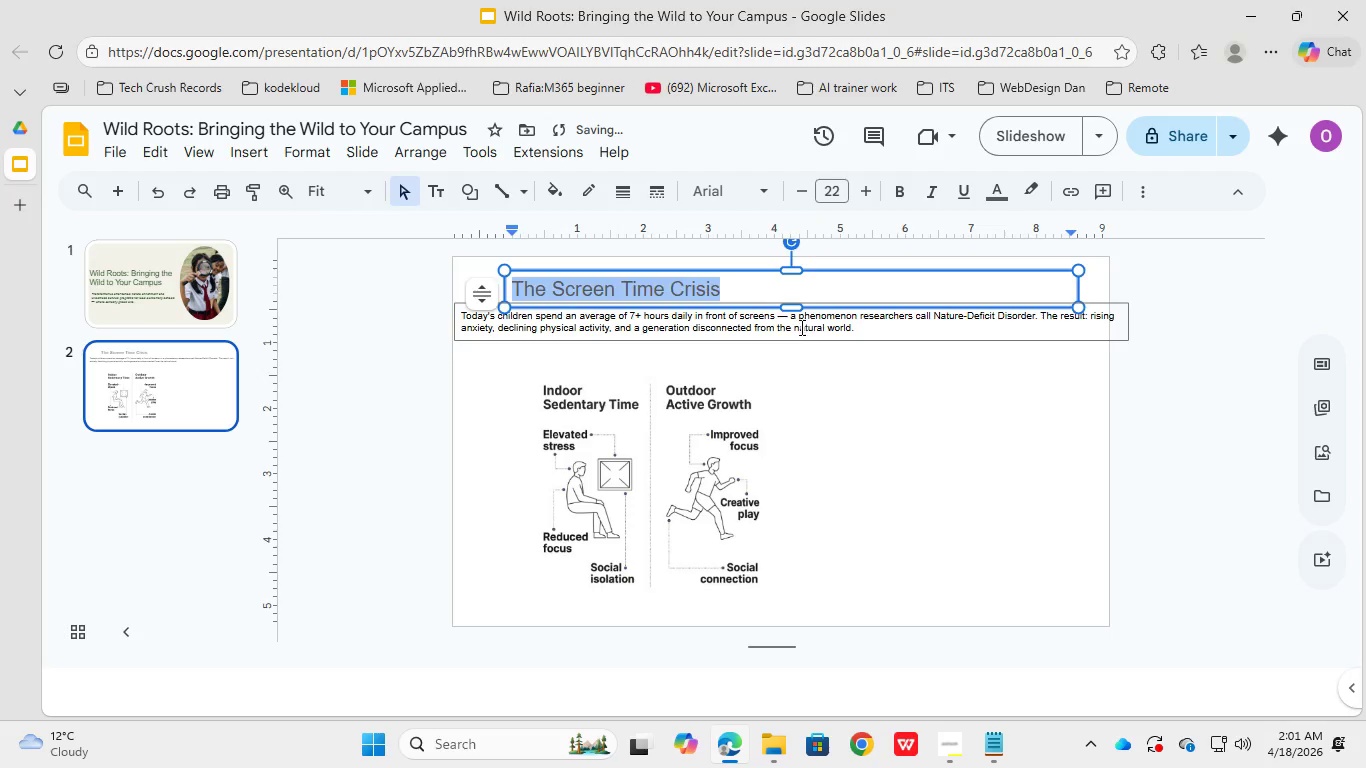 
double_click([800, 326])
 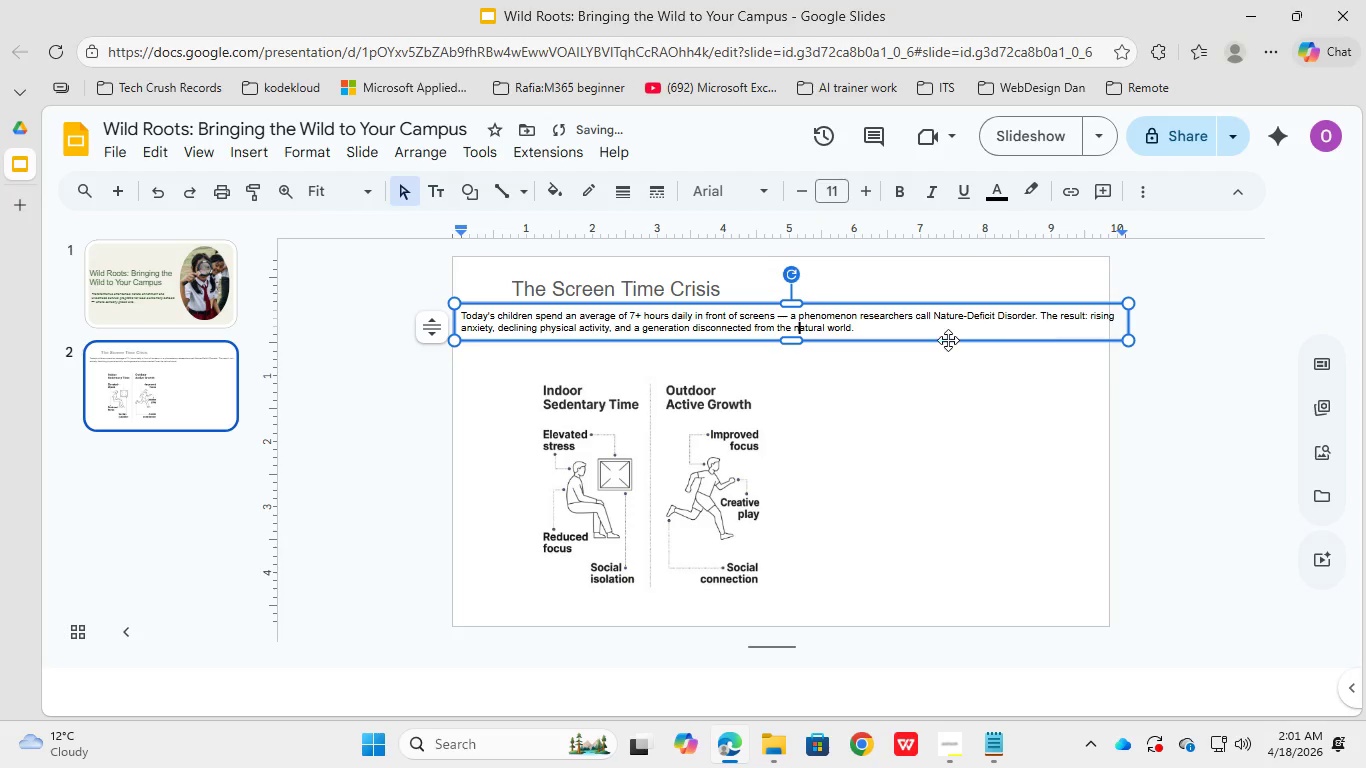 
left_click_drag(start_coordinate=[898, 337], to_coordinate=[714, 317])
 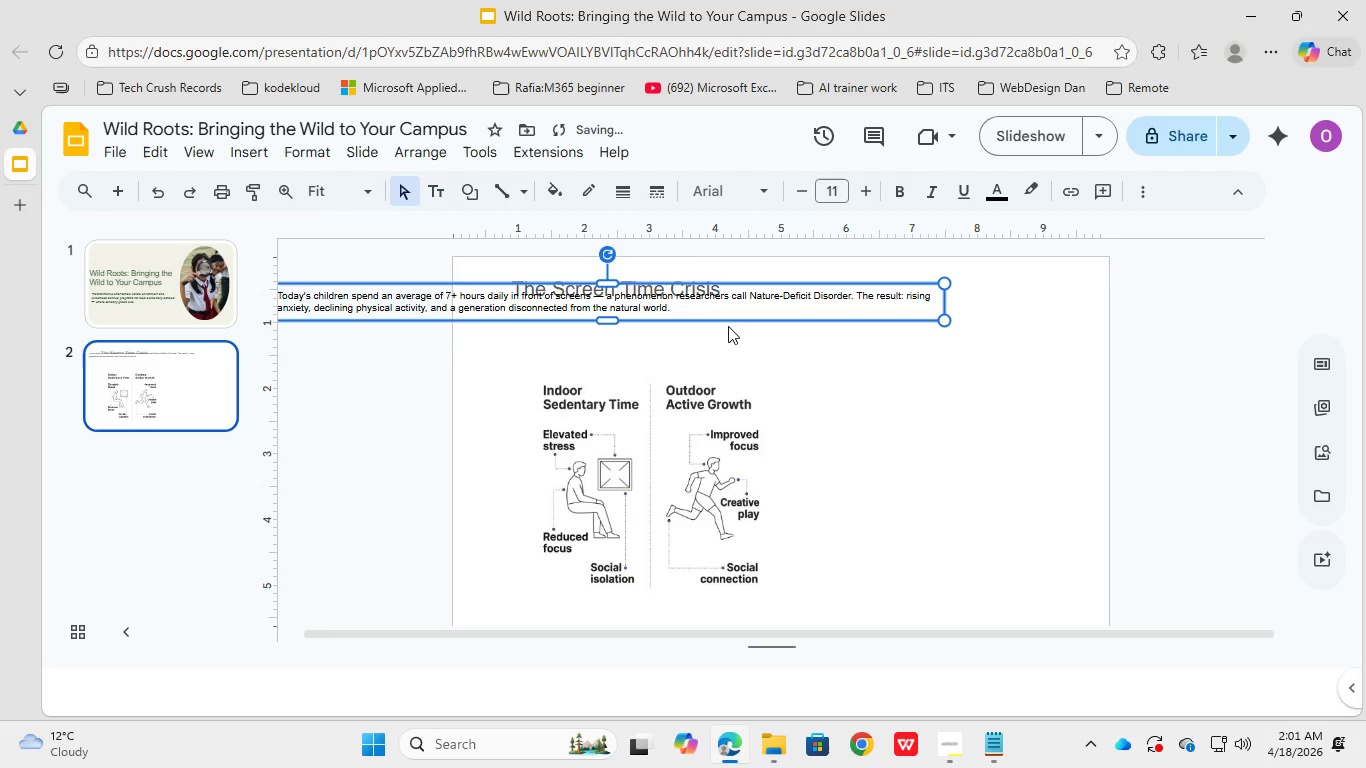 
key(Control+Z)
 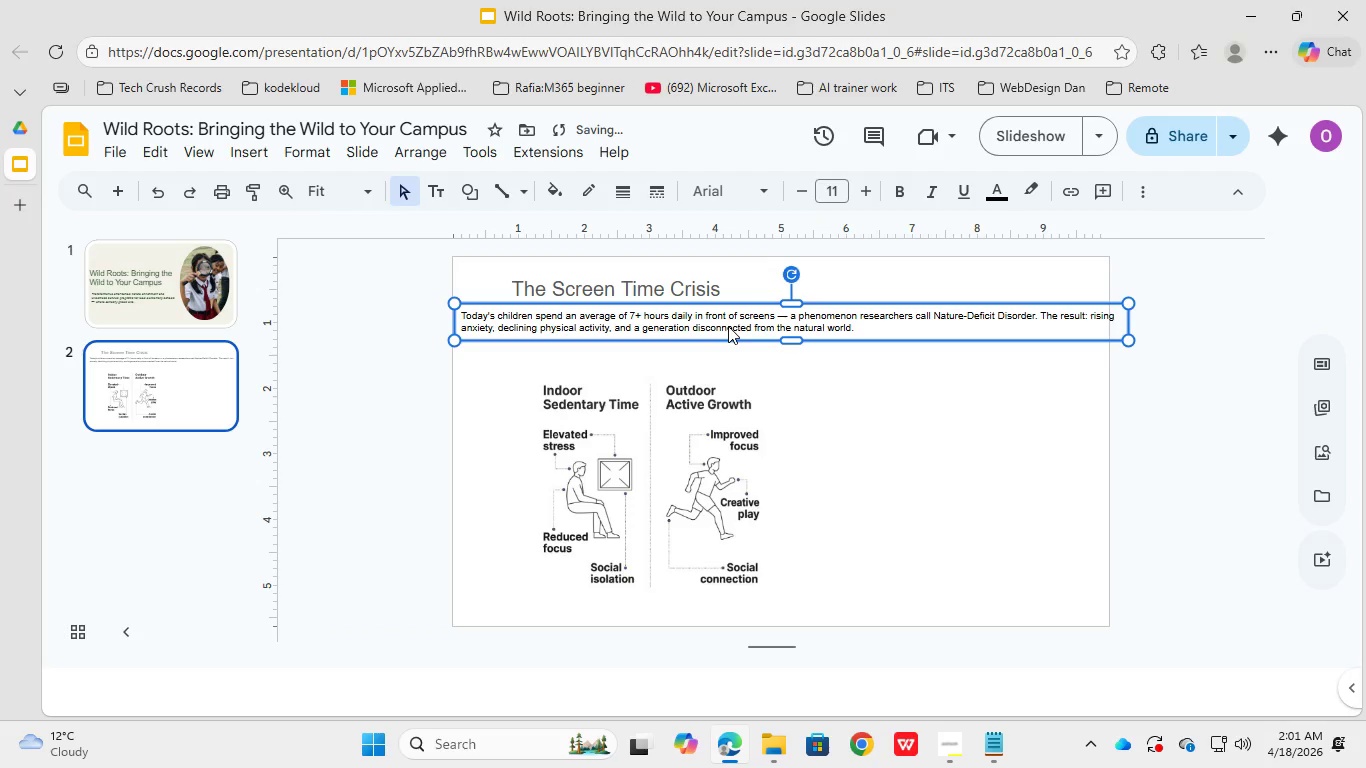 
key(Control+ControlLeft)
 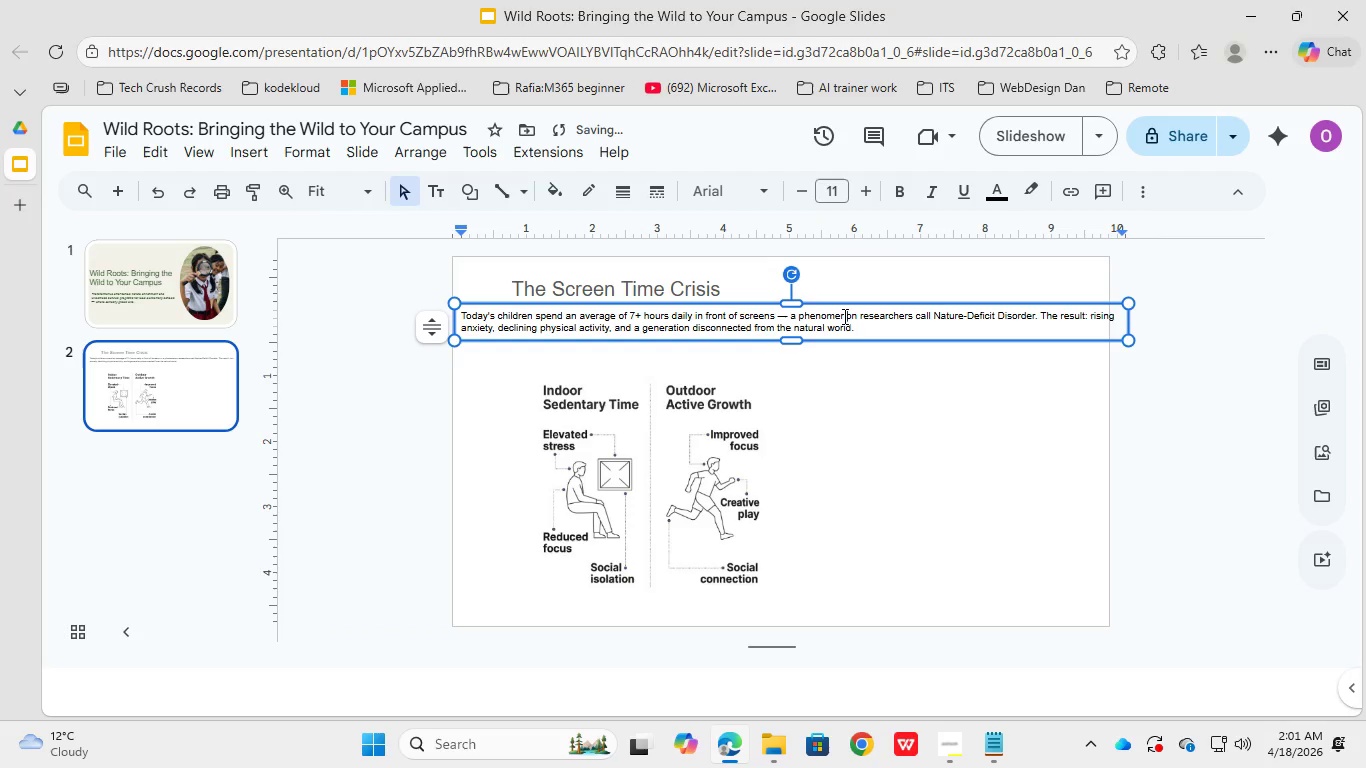 
double_click([843, 316])
 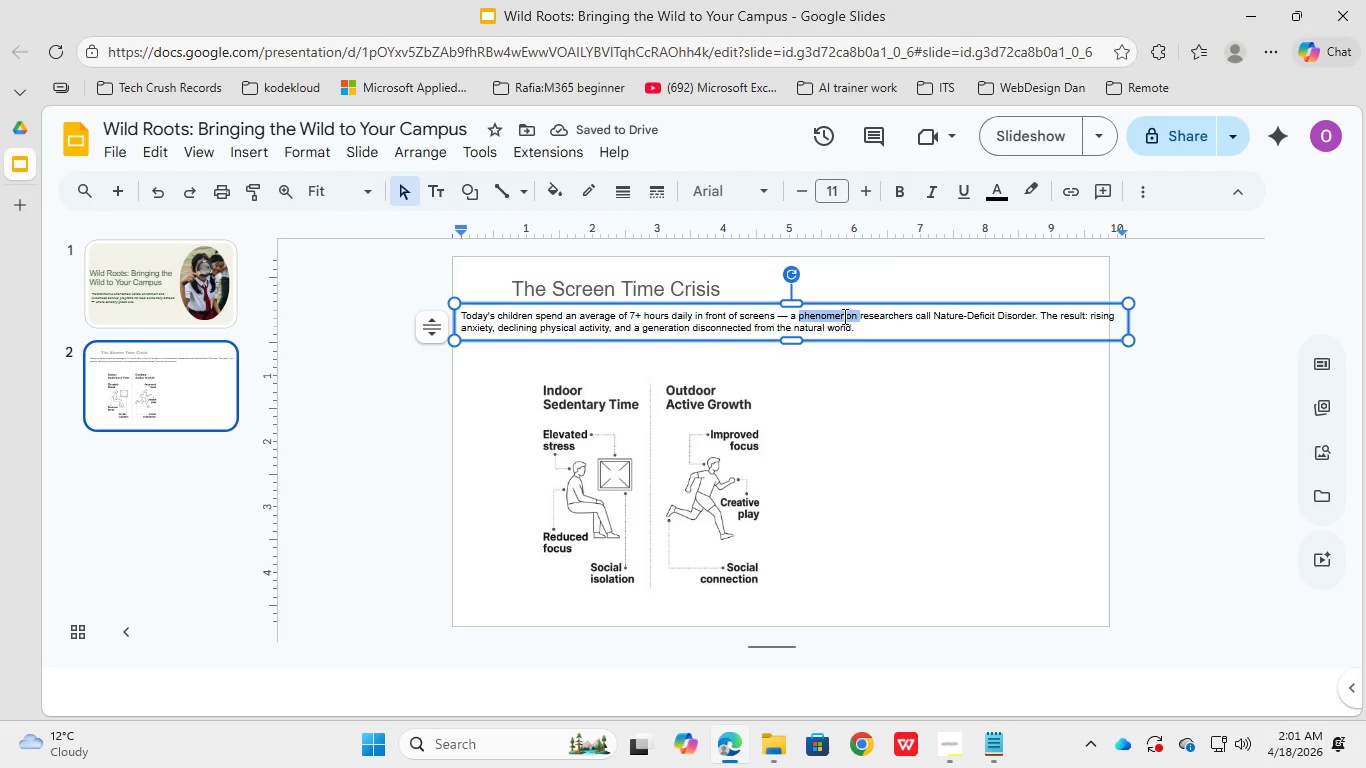 
key(Control+A)
 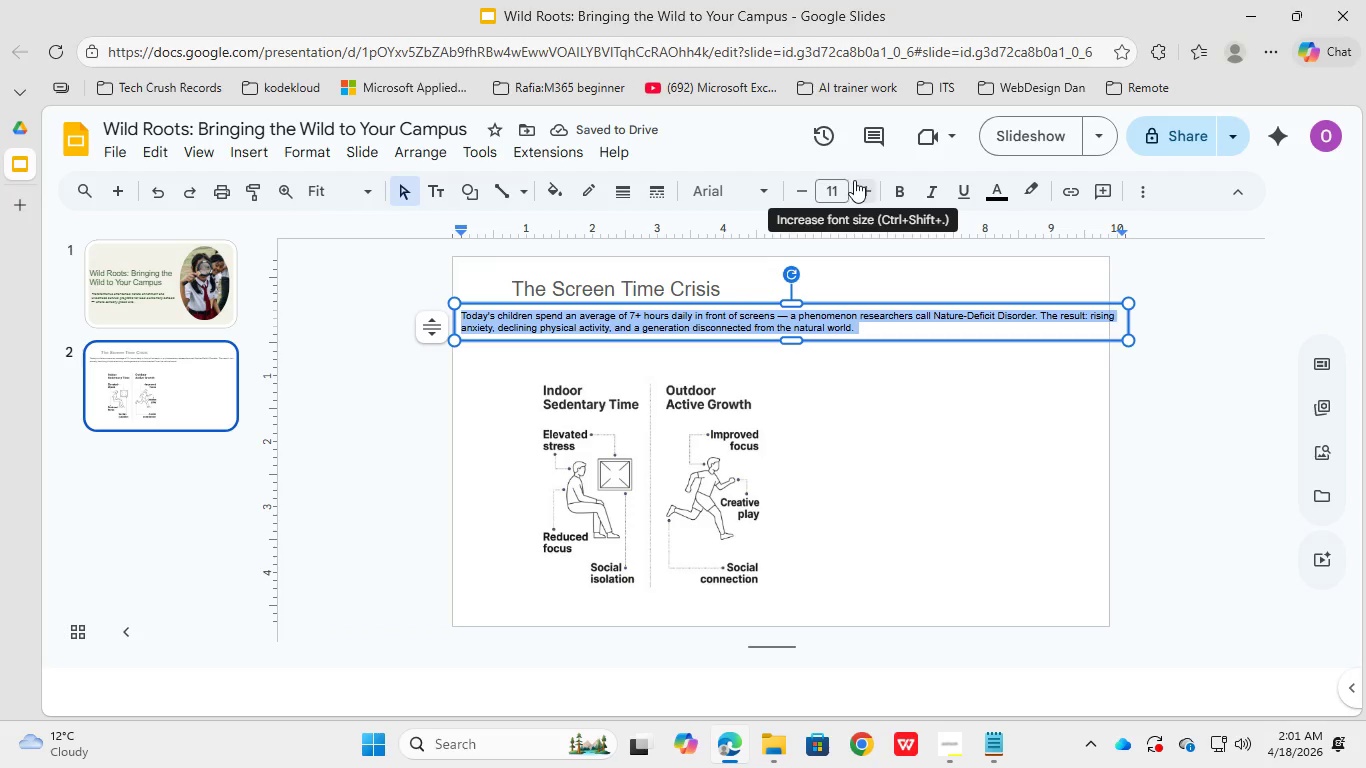 
left_click([861, 182])
 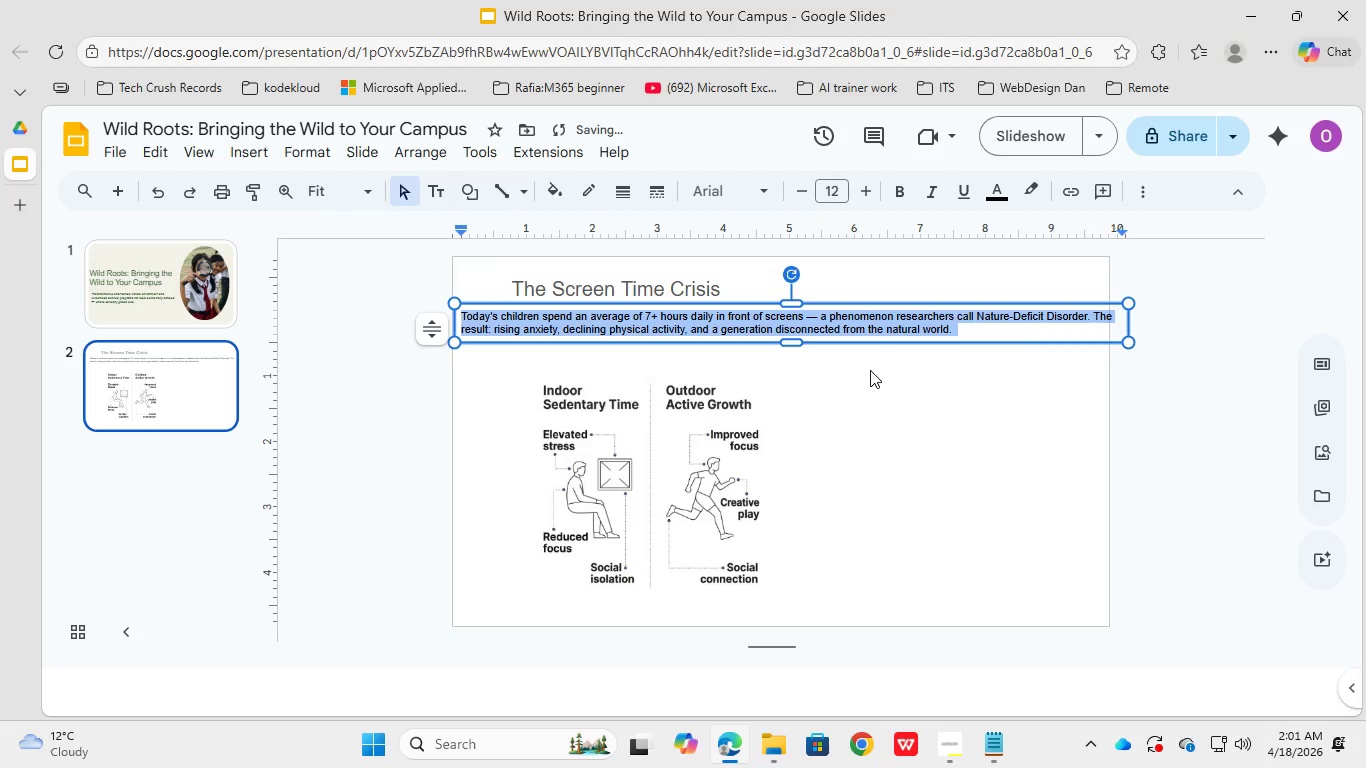 
left_click([872, 373])
 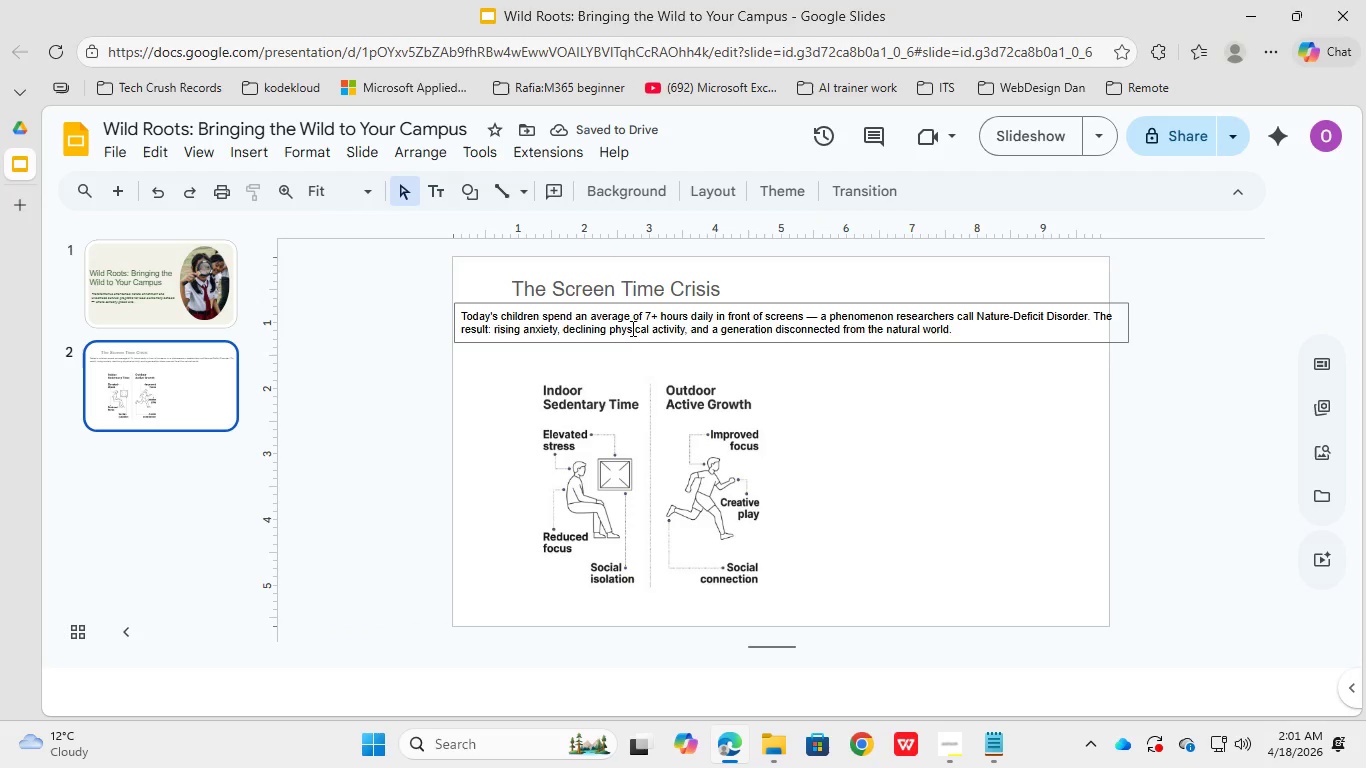 
left_click([583, 325])
 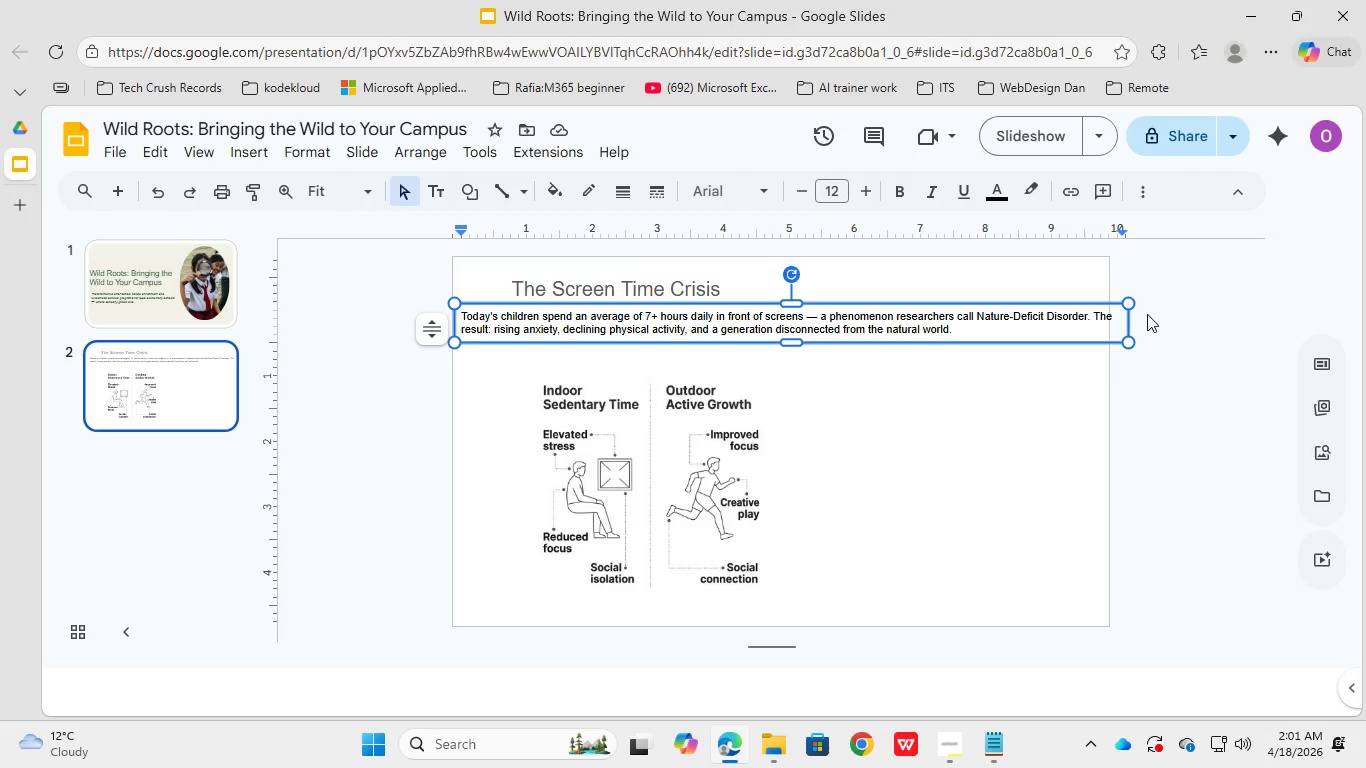 
left_click_drag(start_coordinate=[1131, 301], to_coordinate=[1099, 306])
 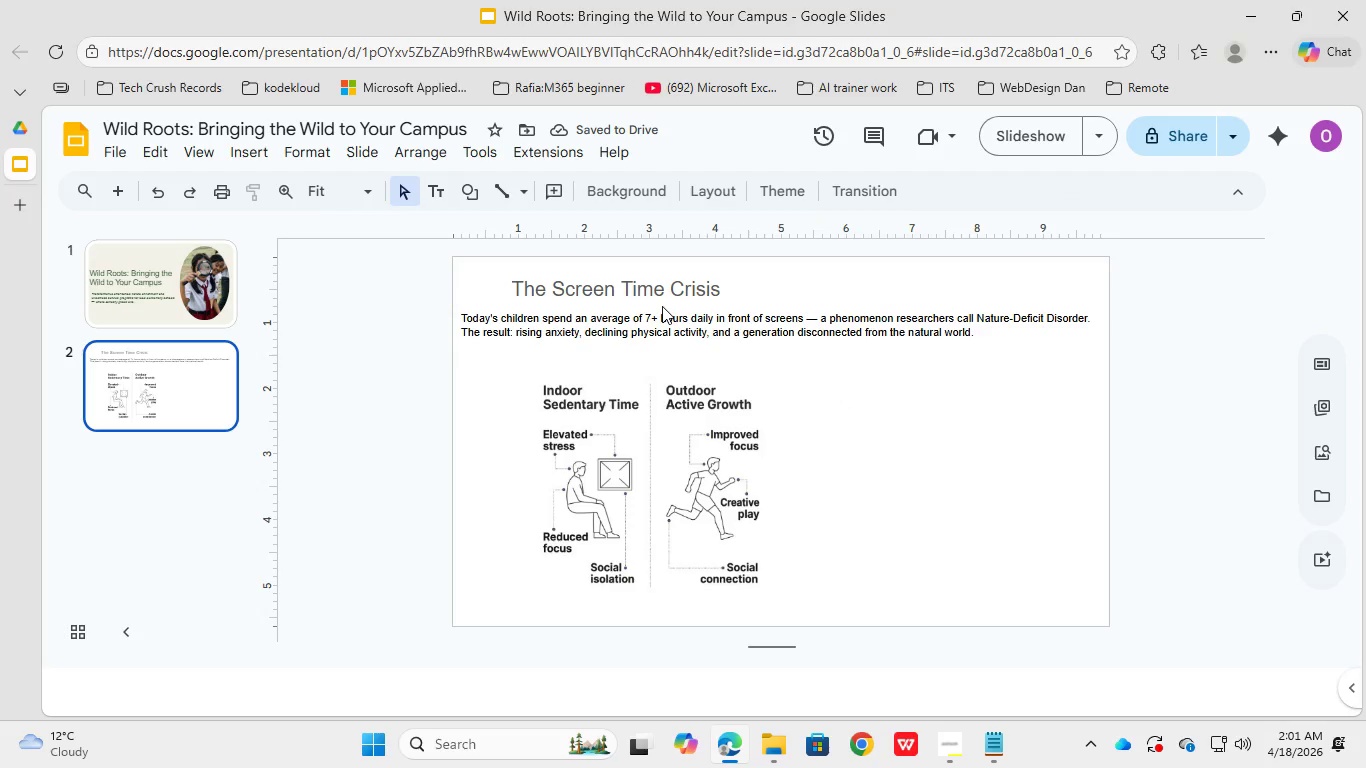 
wait(8.33)
 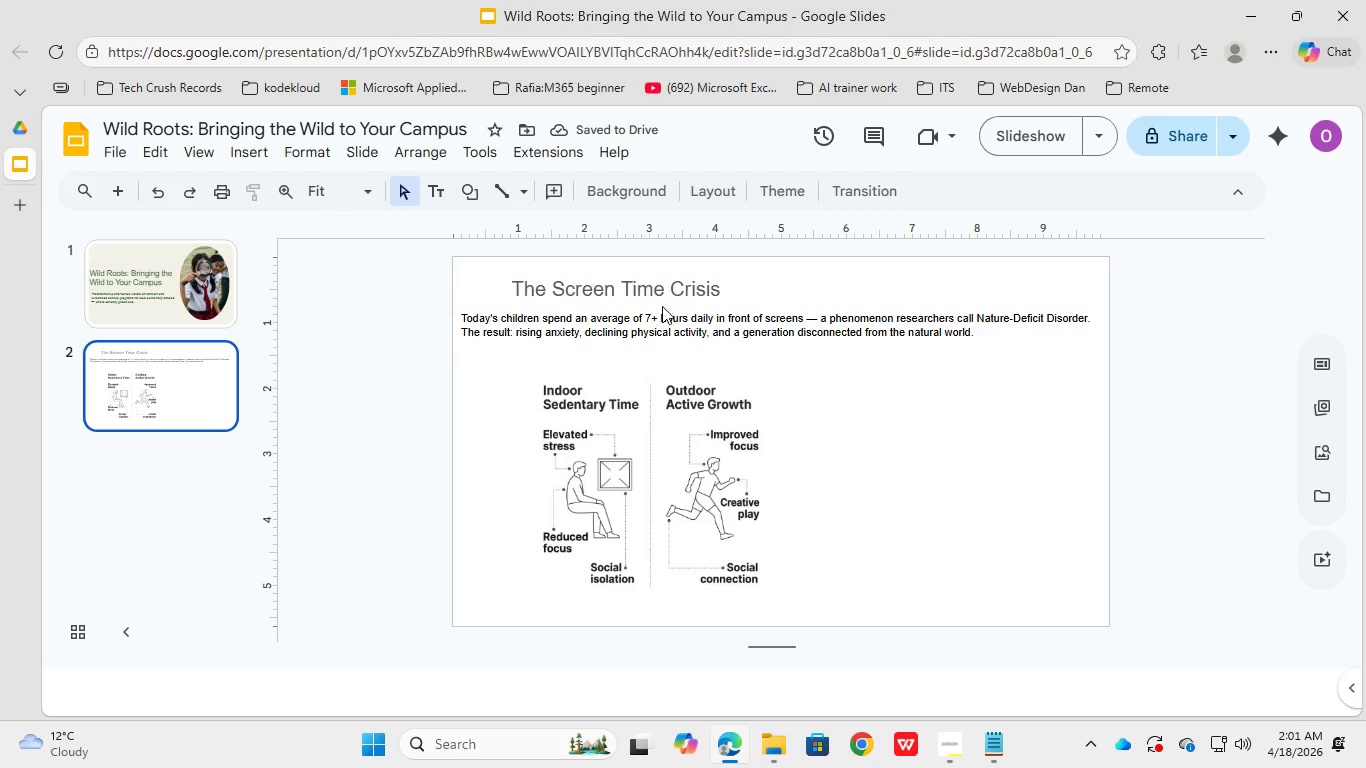 
left_click([1004, 734])
 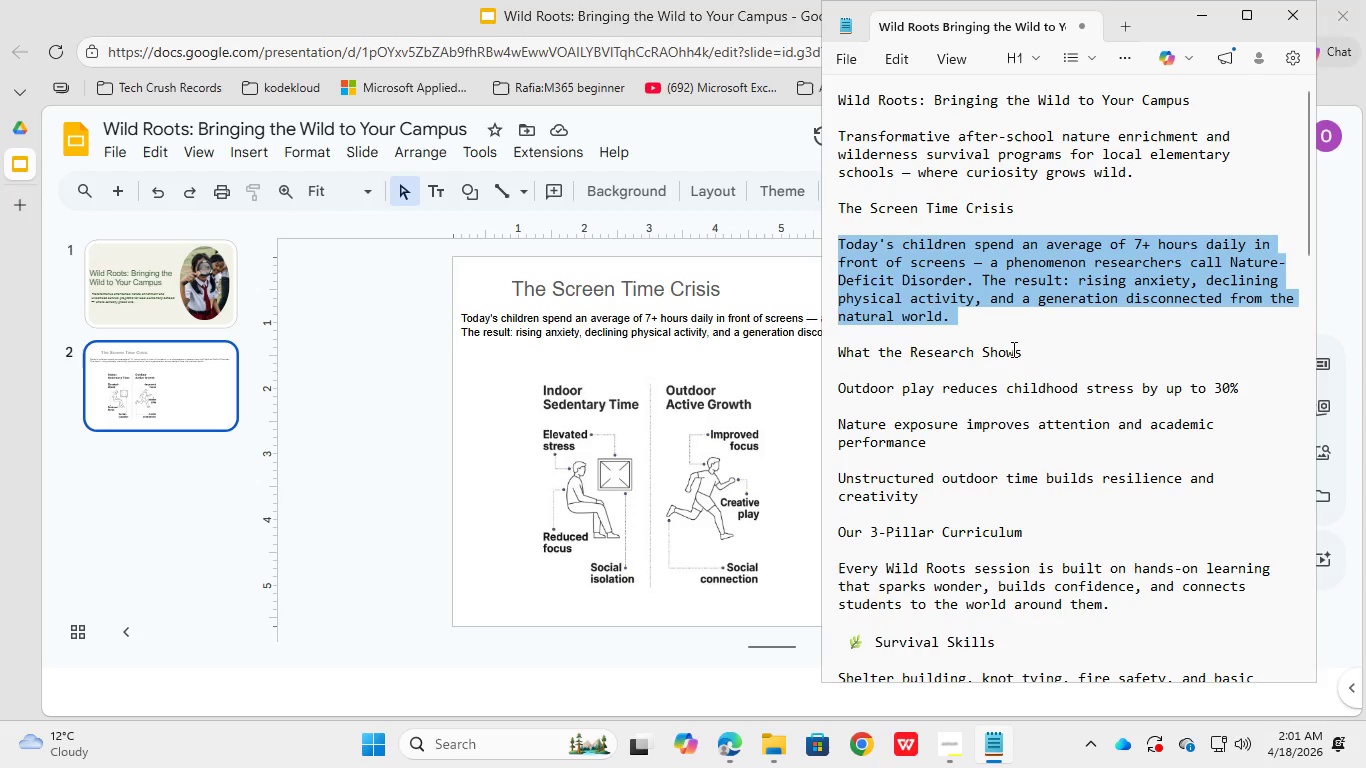 
left_click([1012, 349])
 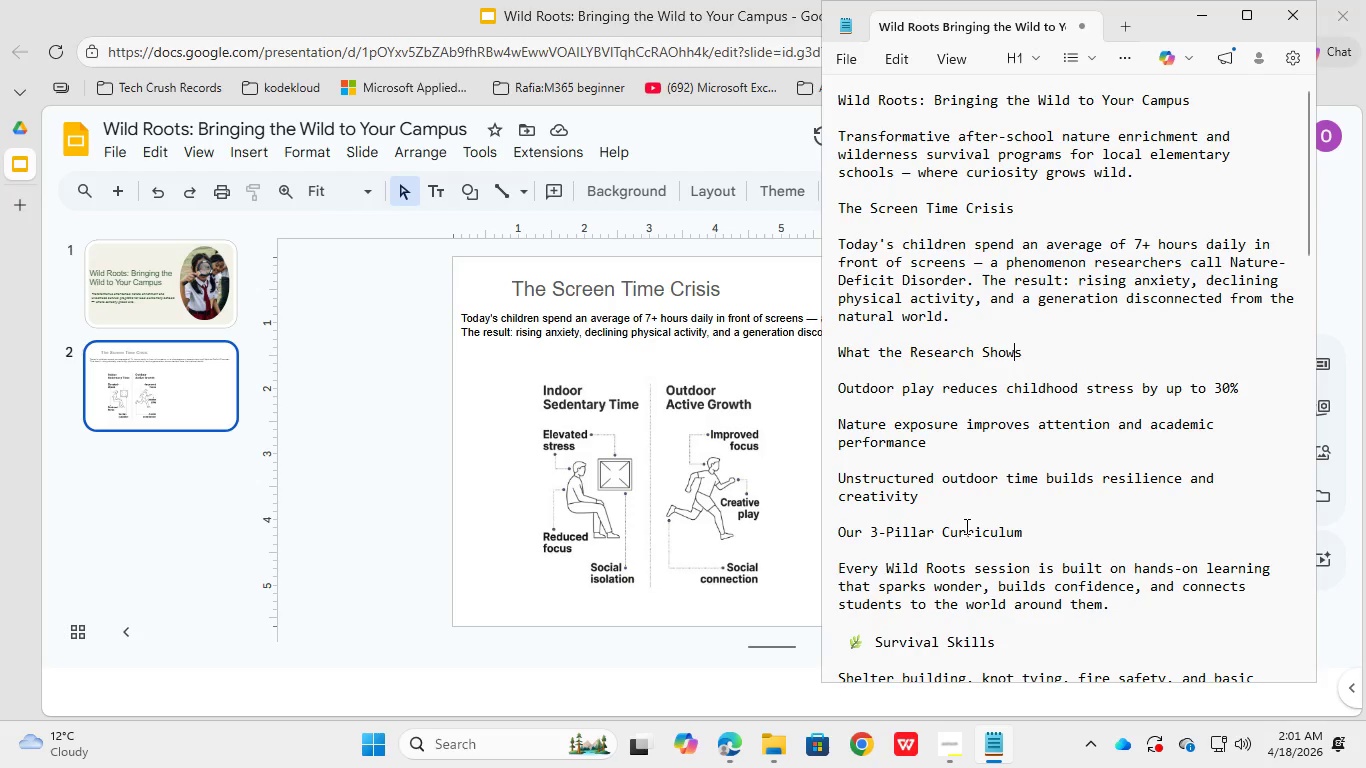 
left_click_drag(start_coordinate=[928, 508], to_coordinate=[838, 346])
 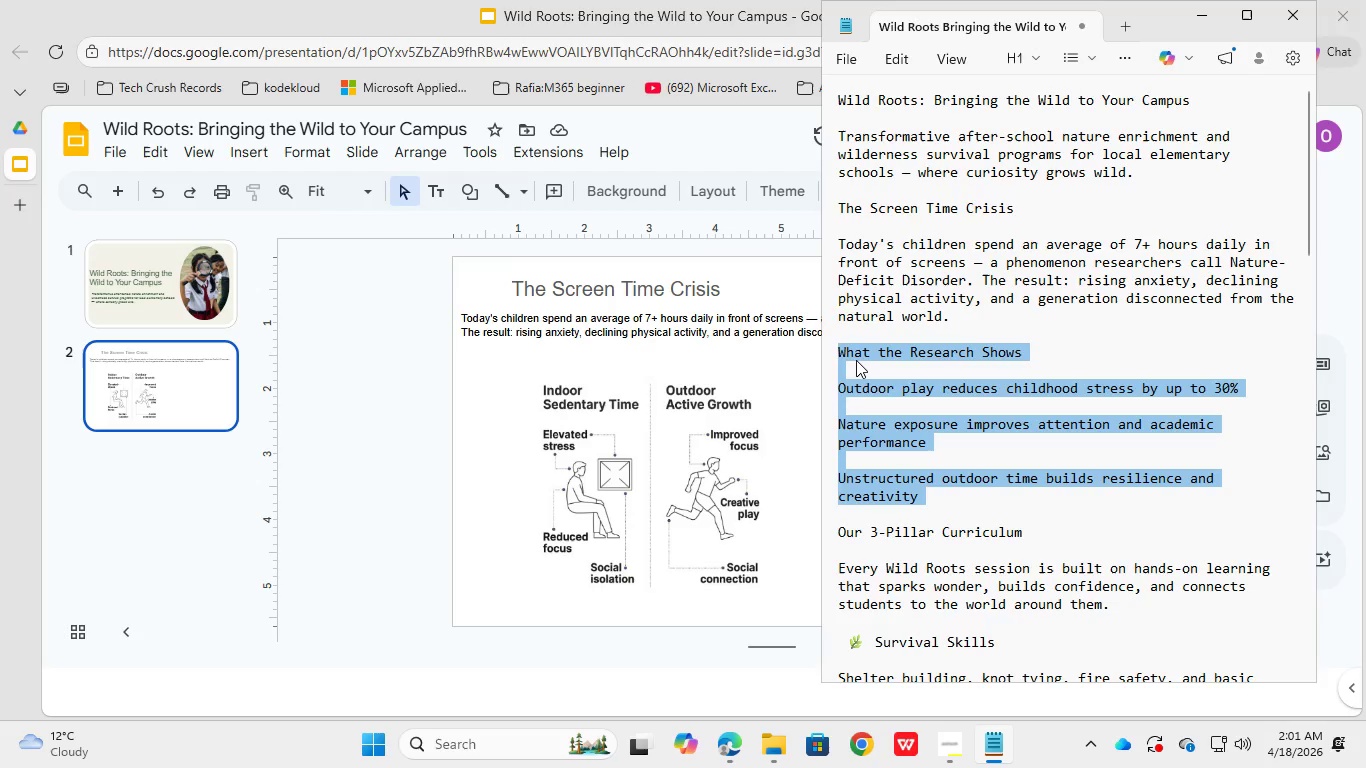 
key(Control+C)
 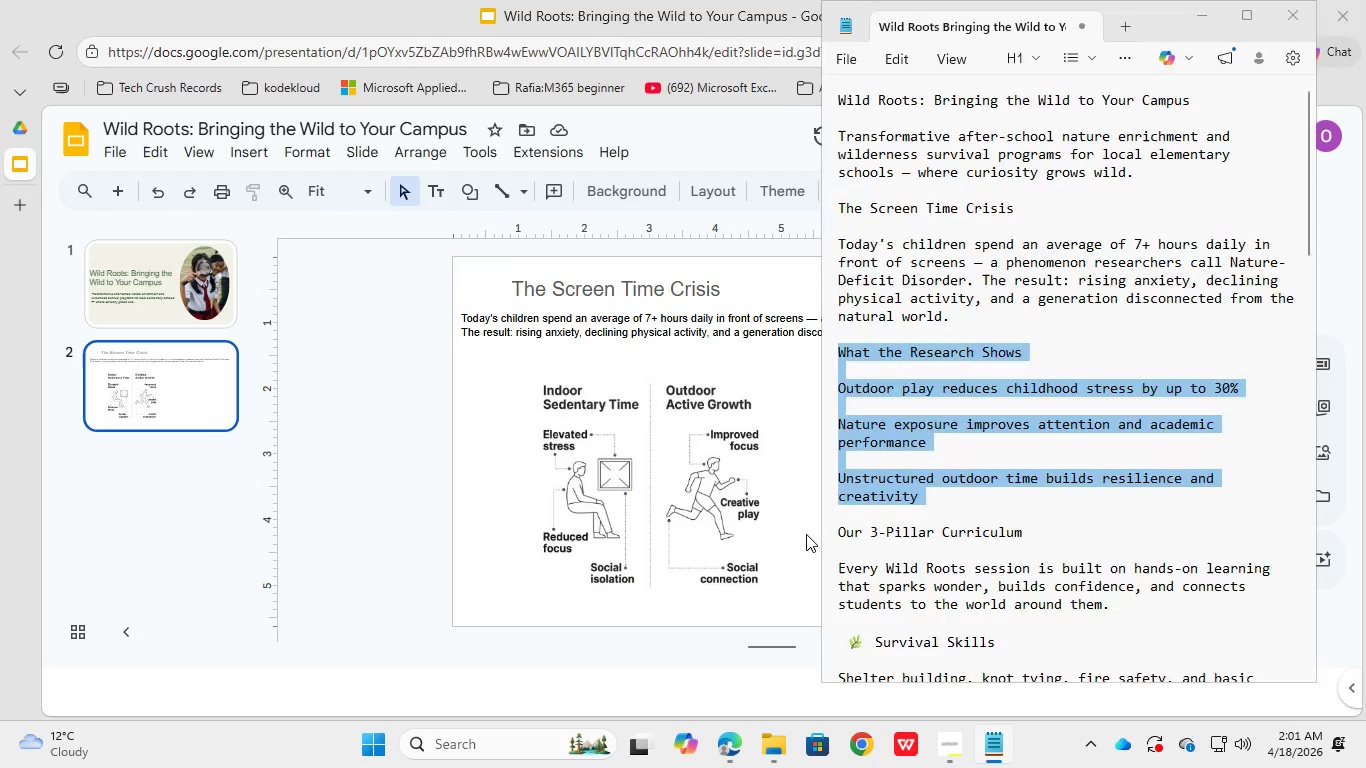 
left_click([806, 534])
 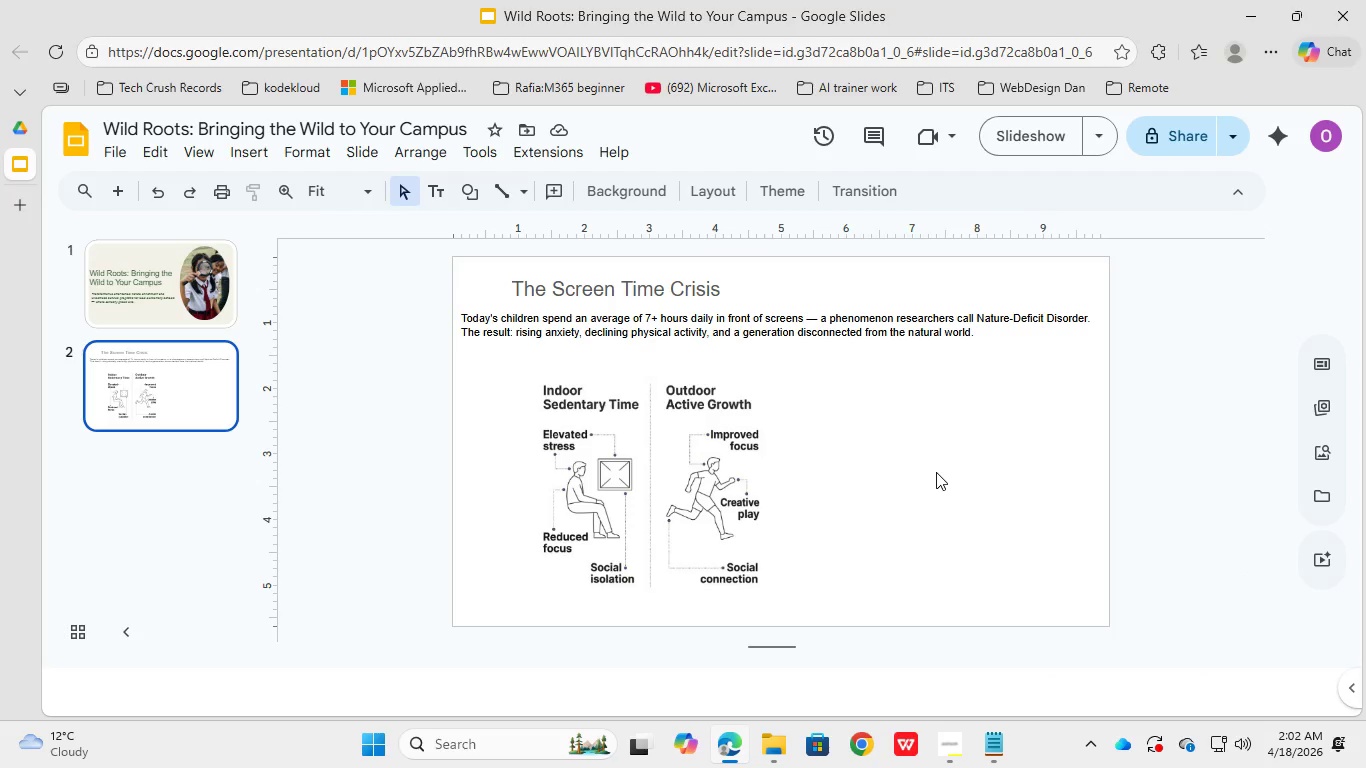 
left_click([936, 461])
 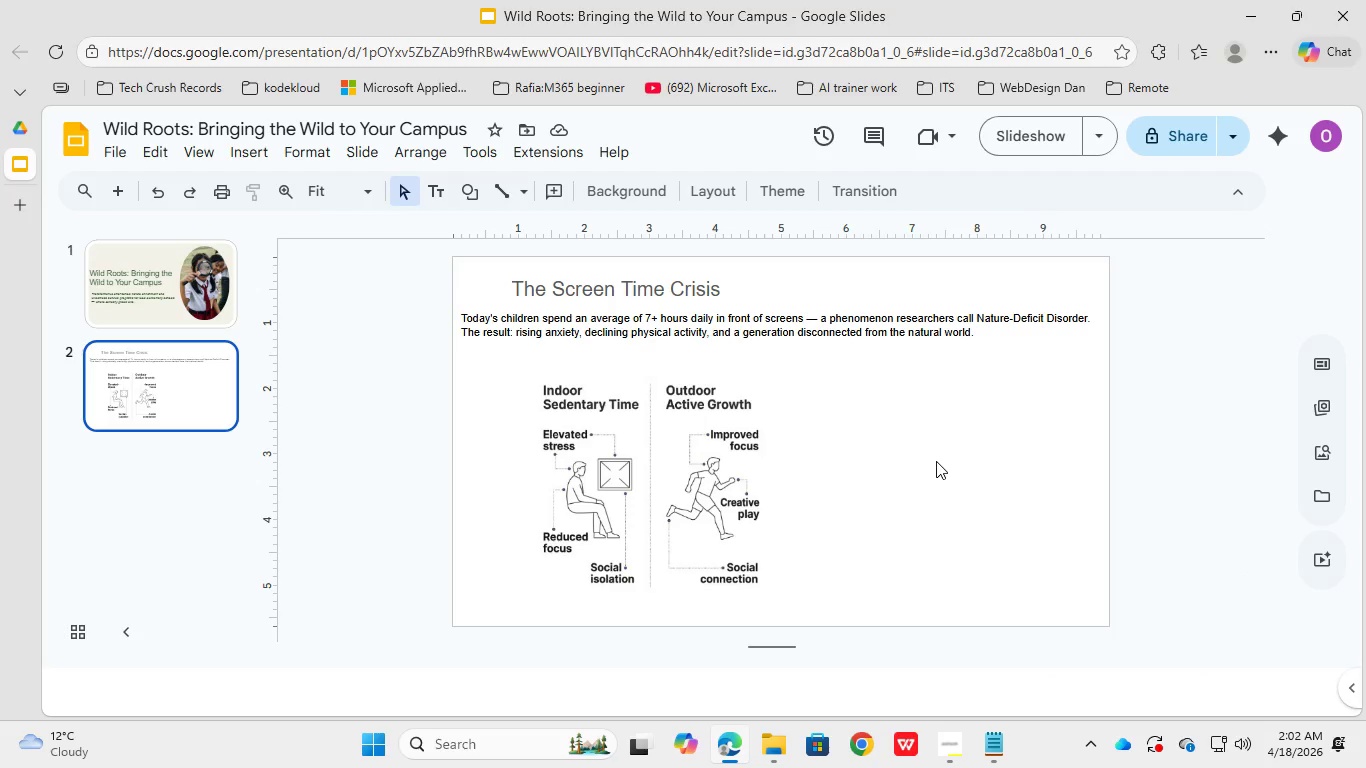 
key(Control+V)
 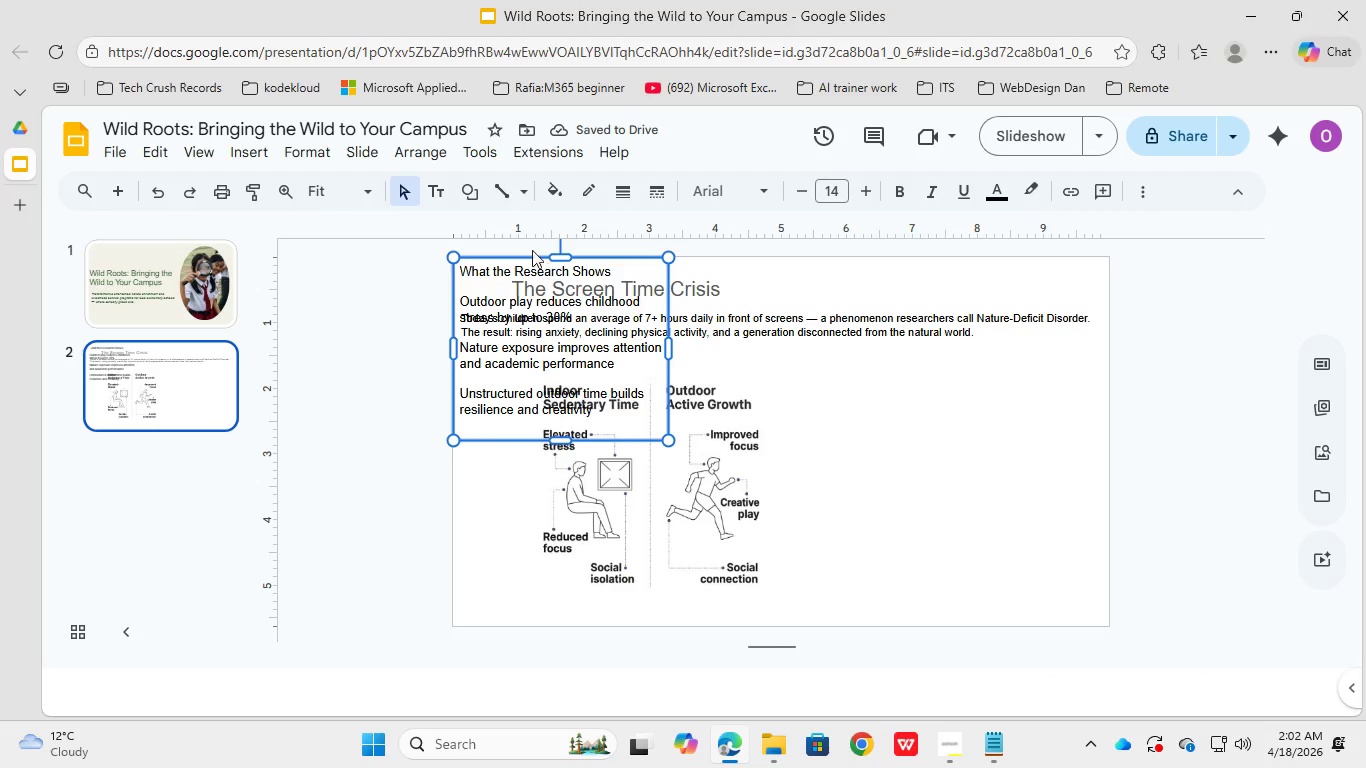 
wait(5.03)
 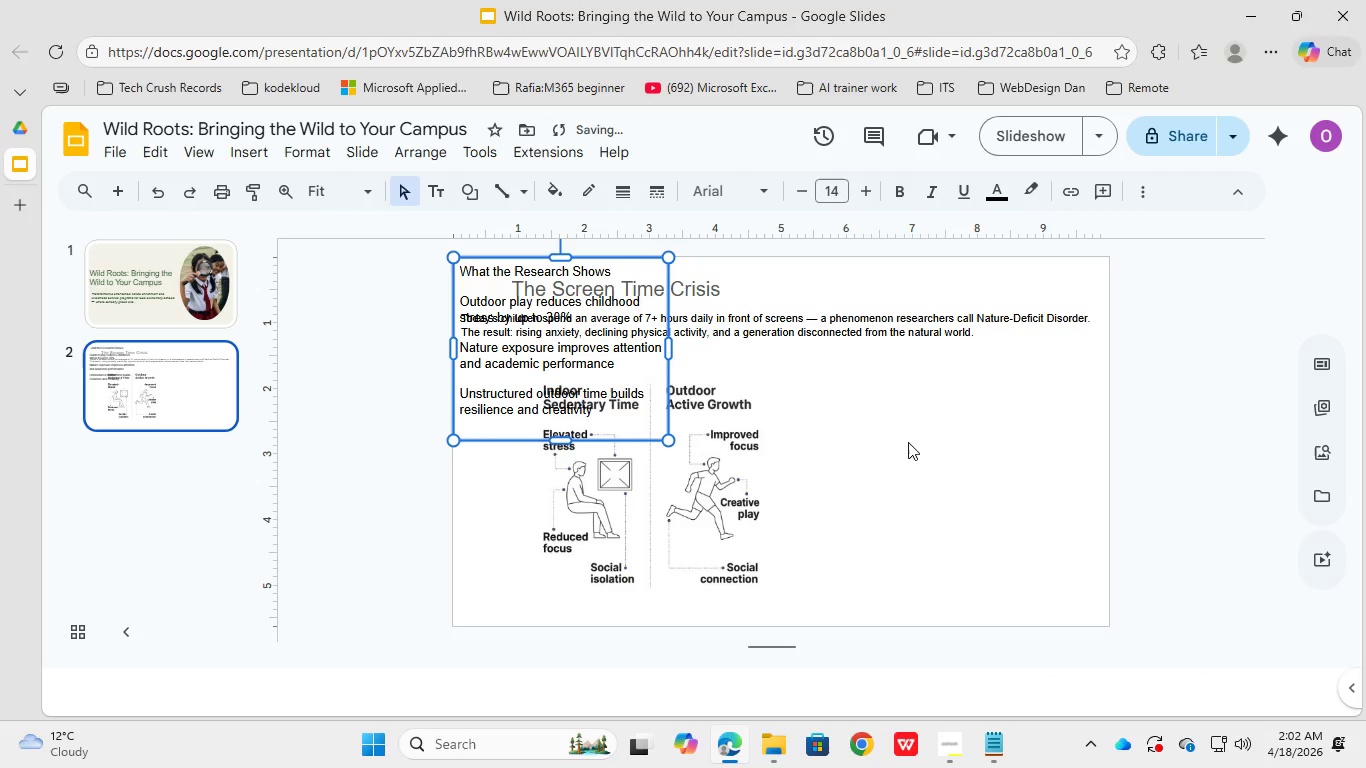 
left_click_drag(start_coordinate=[526, 257], to_coordinate=[915, 444])
 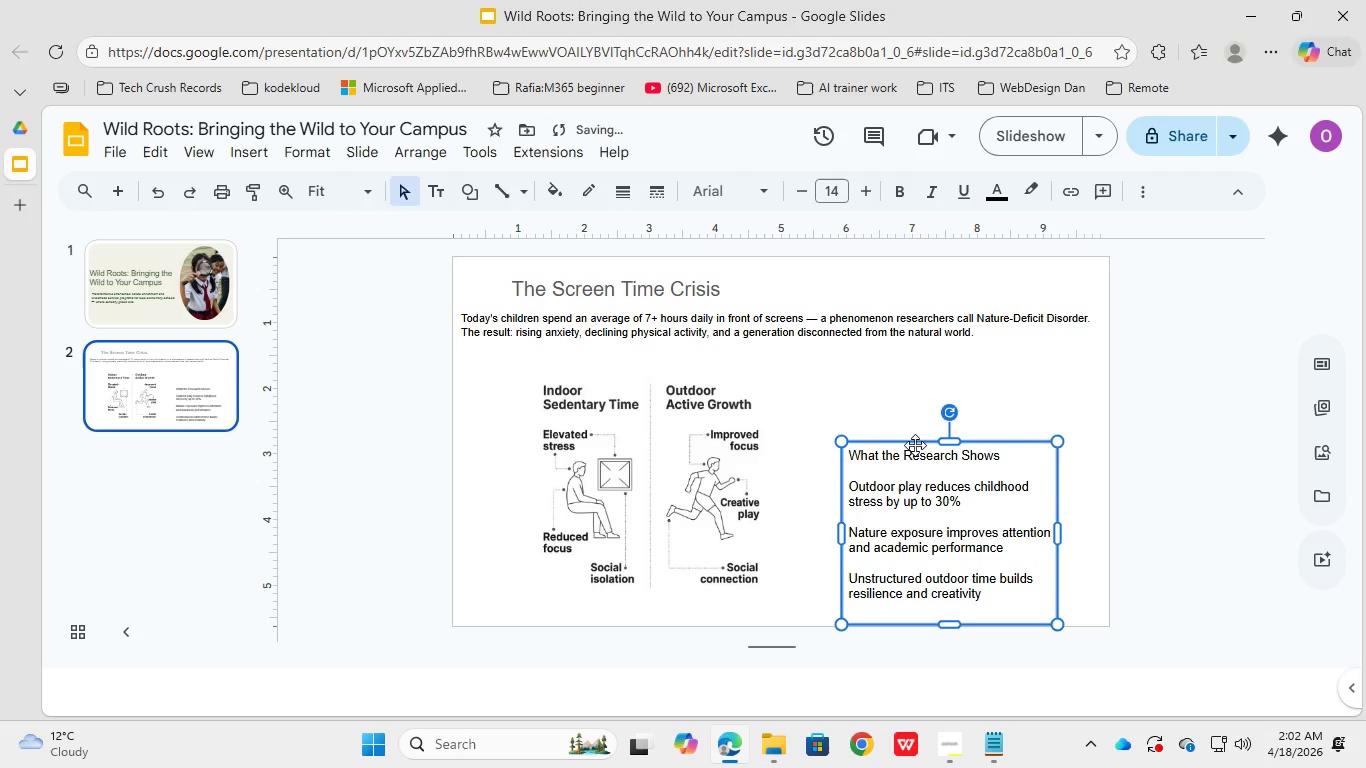 
left_click_drag(start_coordinate=[915, 445], to_coordinate=[914, 421])
 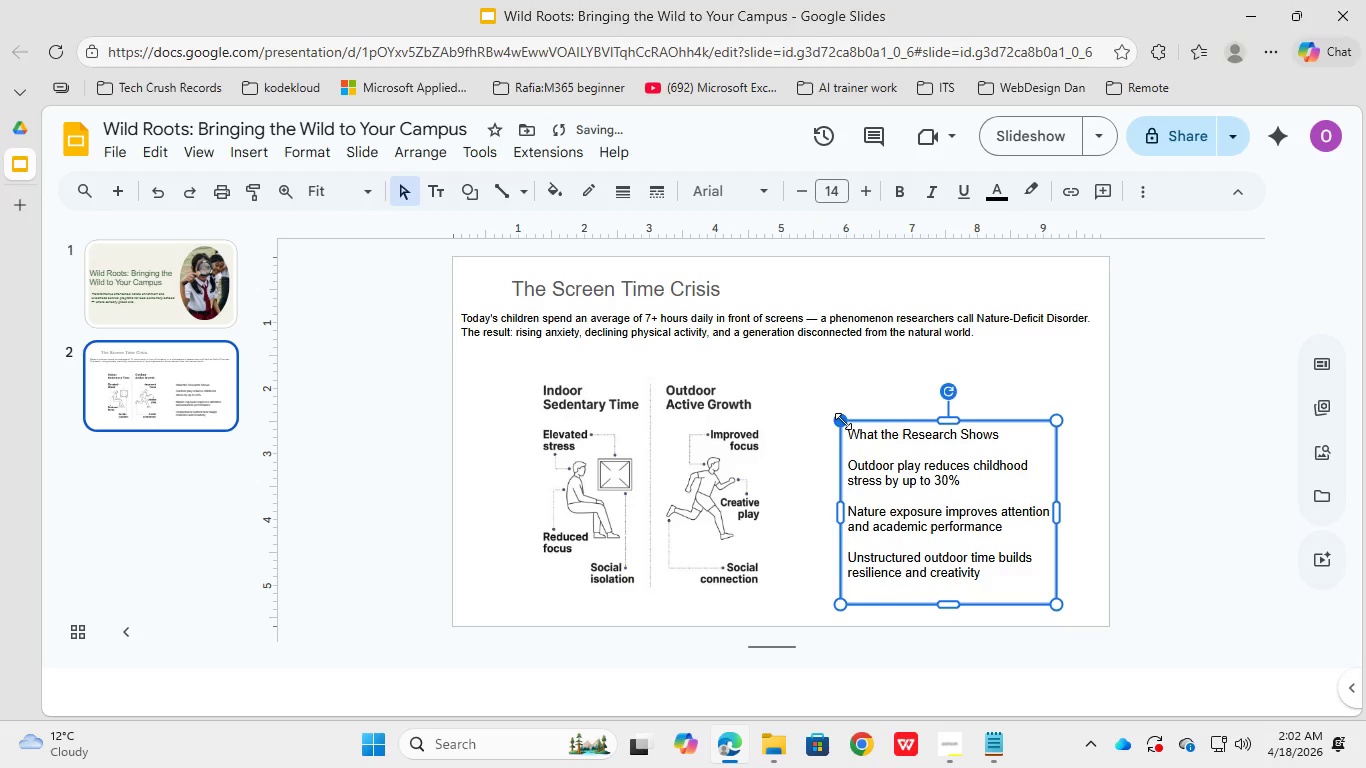 
left_click_drag(start_coordinate=[843, 421], to_coordinate=[830, 392])
 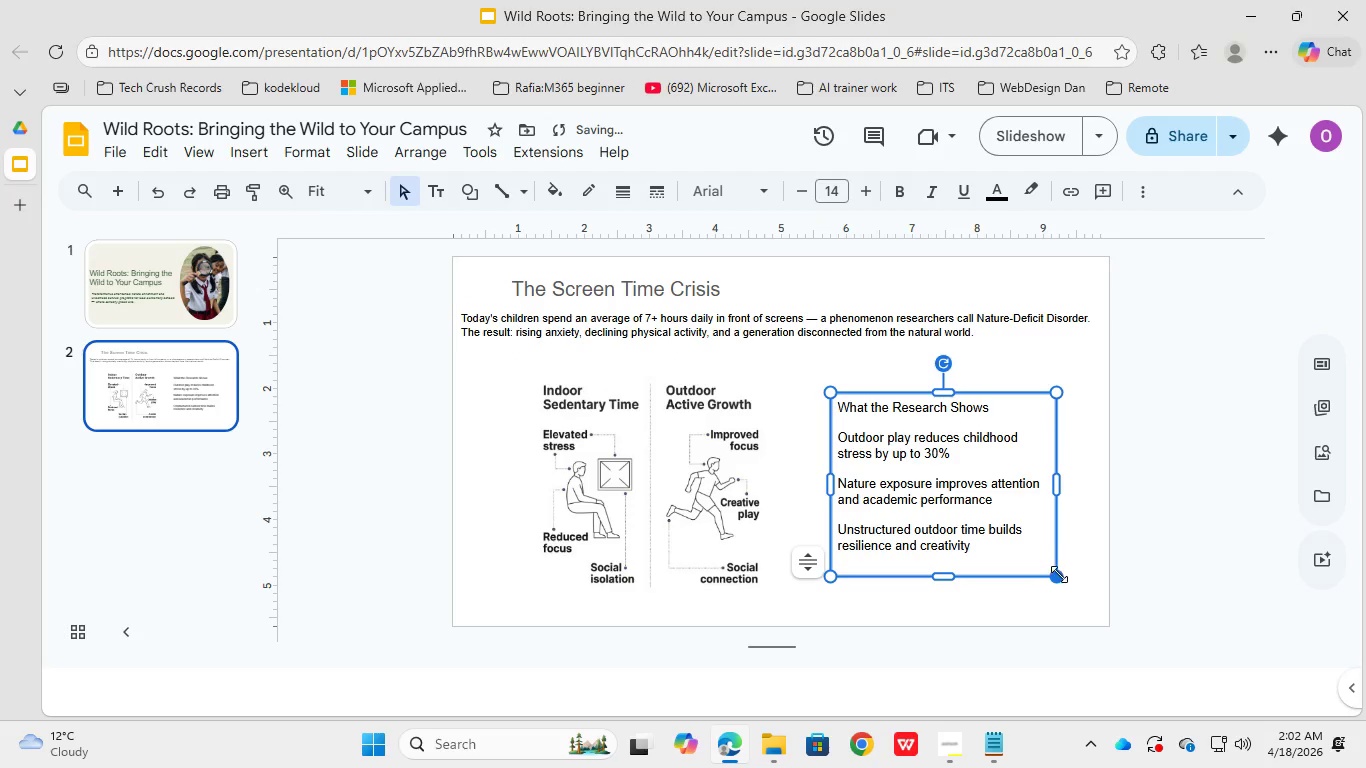 
left_click_drag(start_coordinate=[1059, 574], to_coordinate=[1075, 574])
 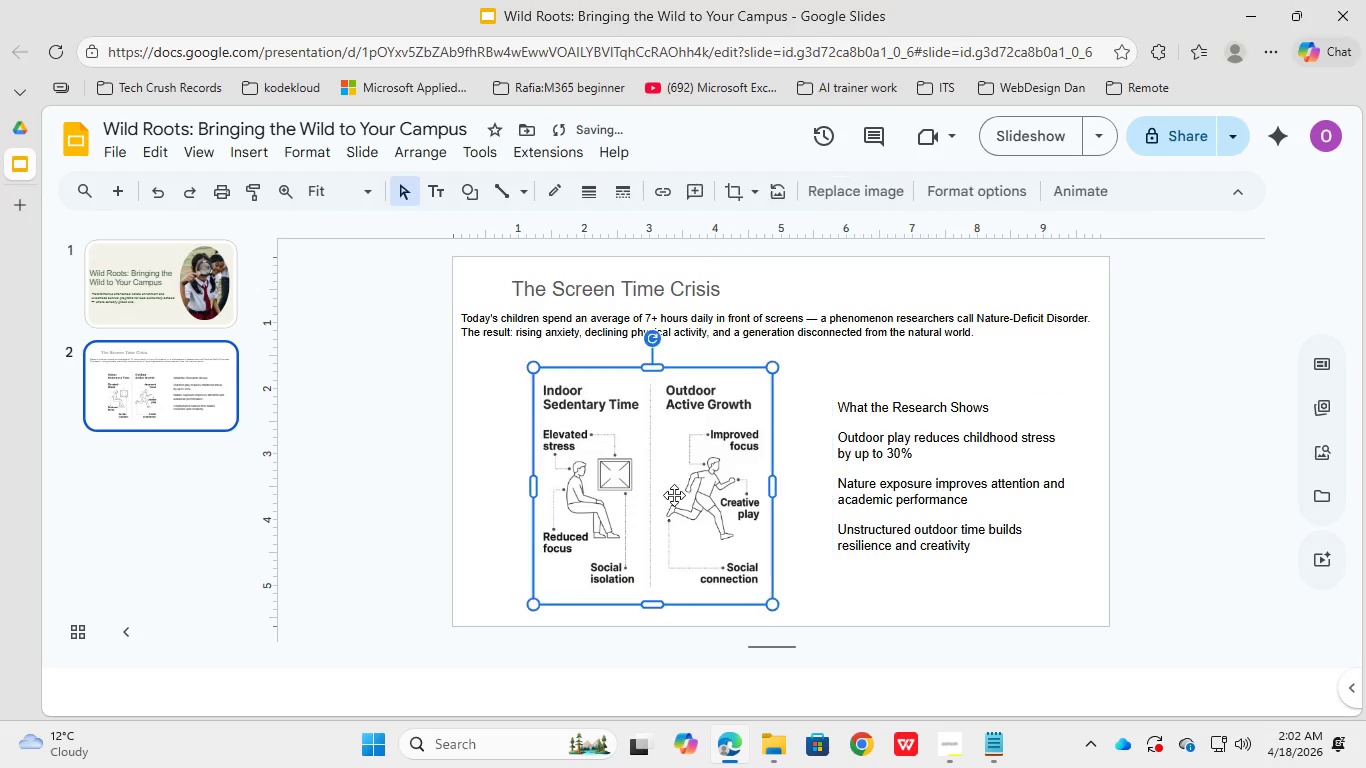 
left_click([674, 495])
 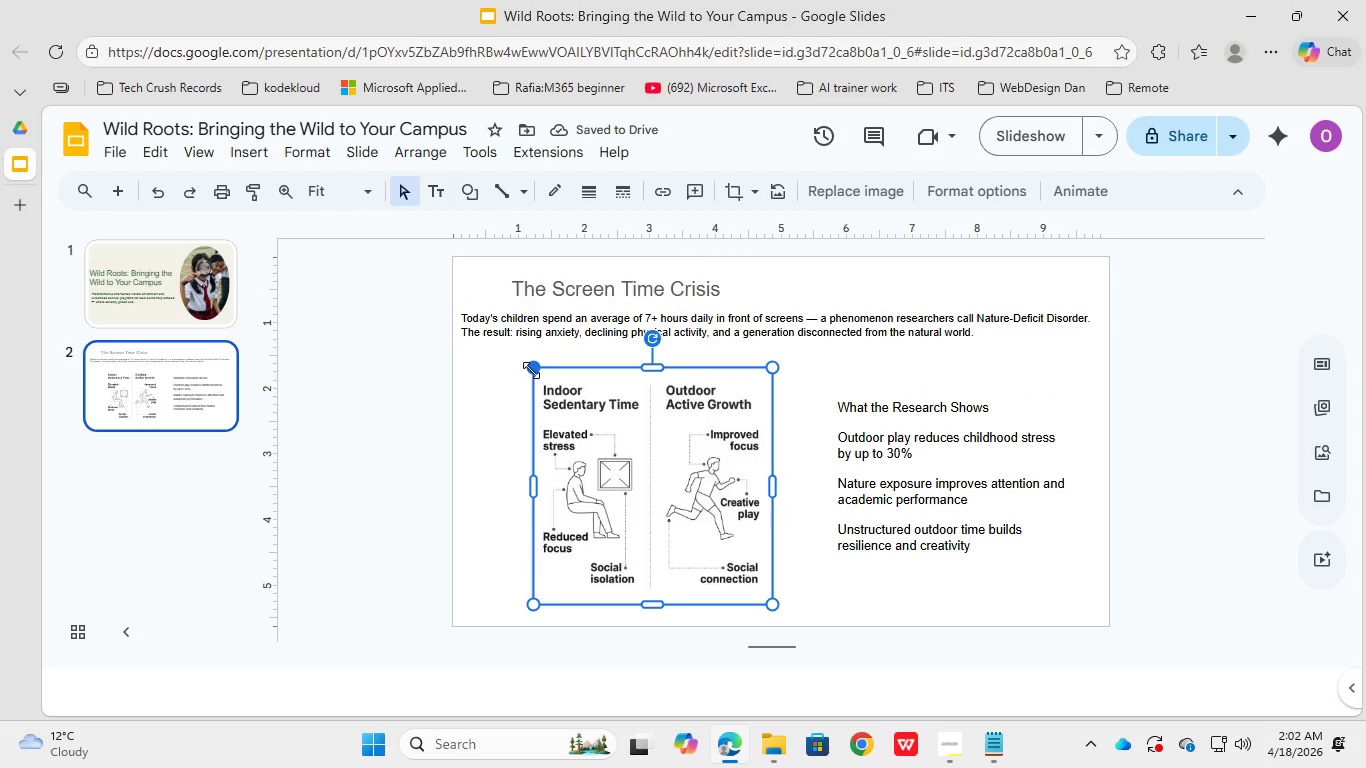 
left_click_drag(start_coordinate=[532, 368], to_coordinate=[527, 360])
 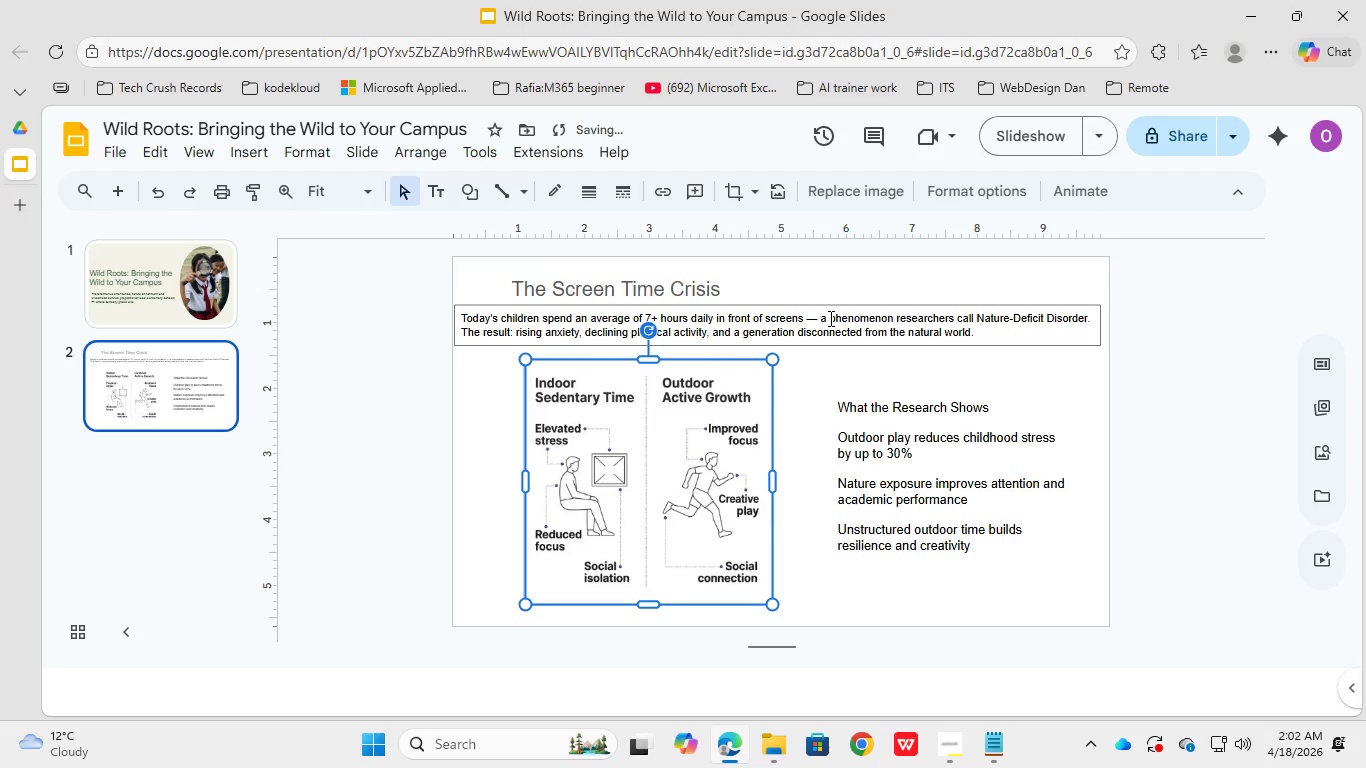 
left_click([821, 283])
 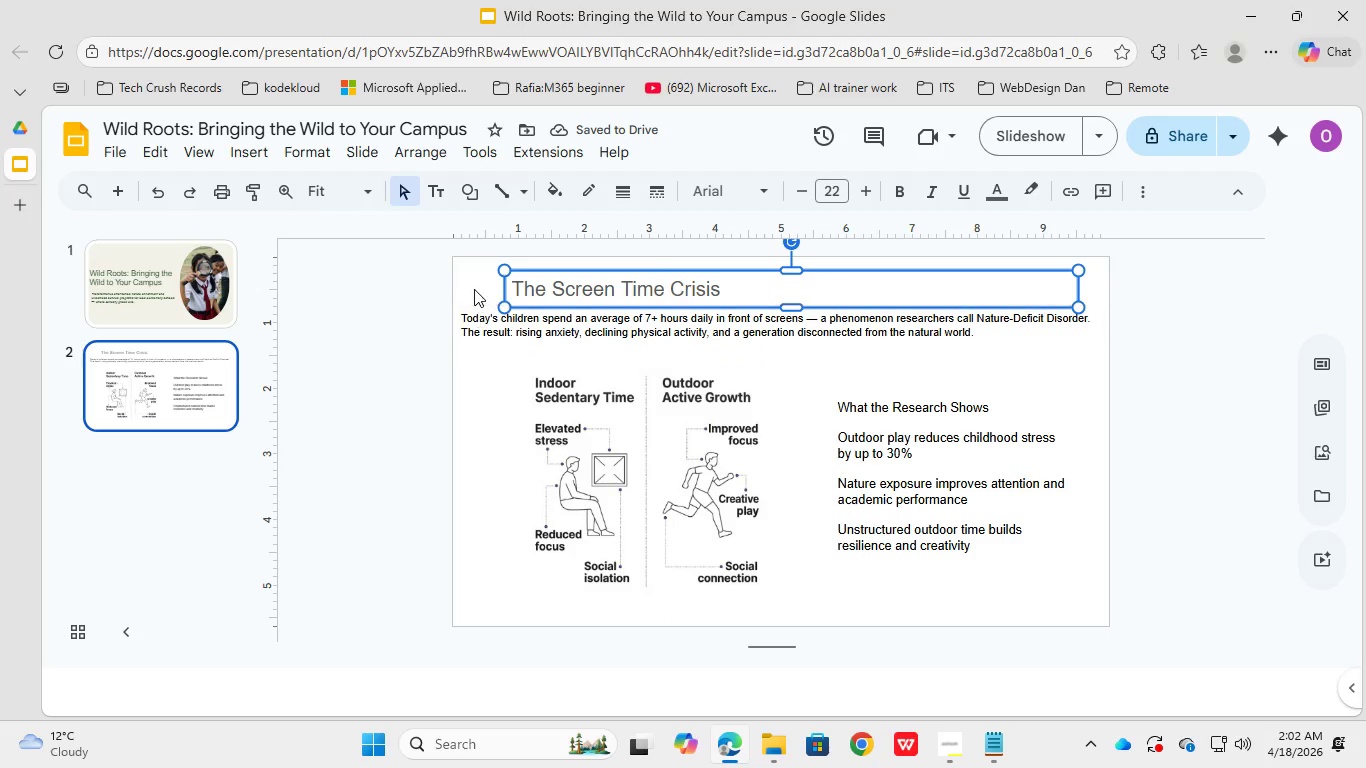 
left_click([461, 265])
 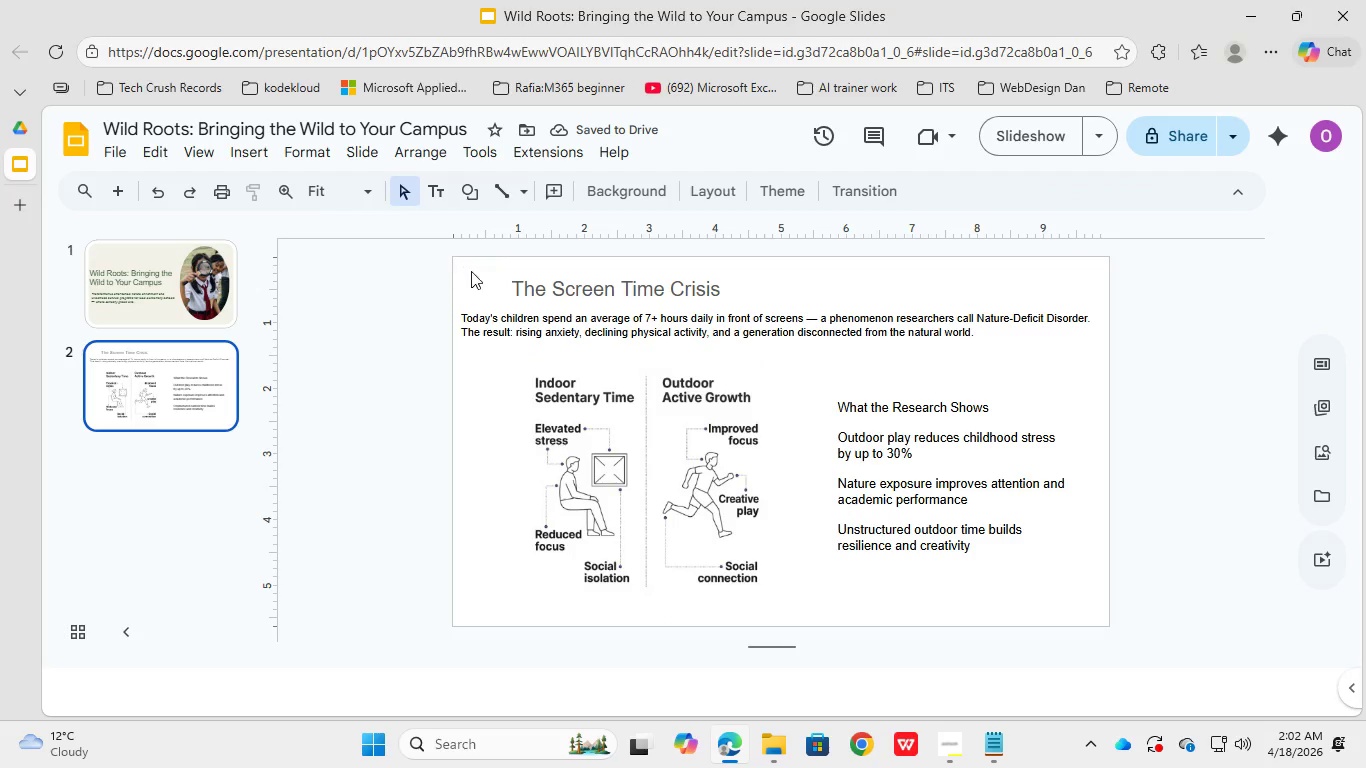 
left_click([459, 264])
 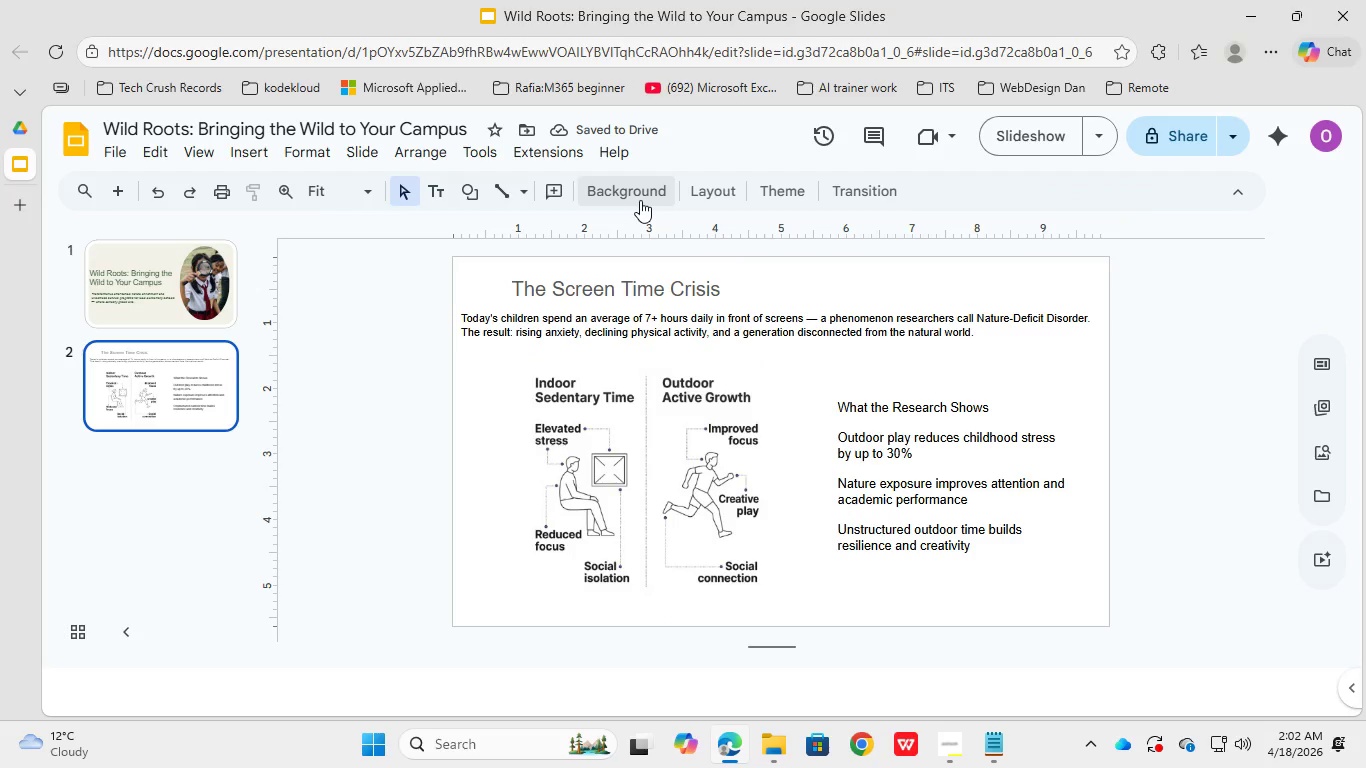 
left_click([640, 200])
 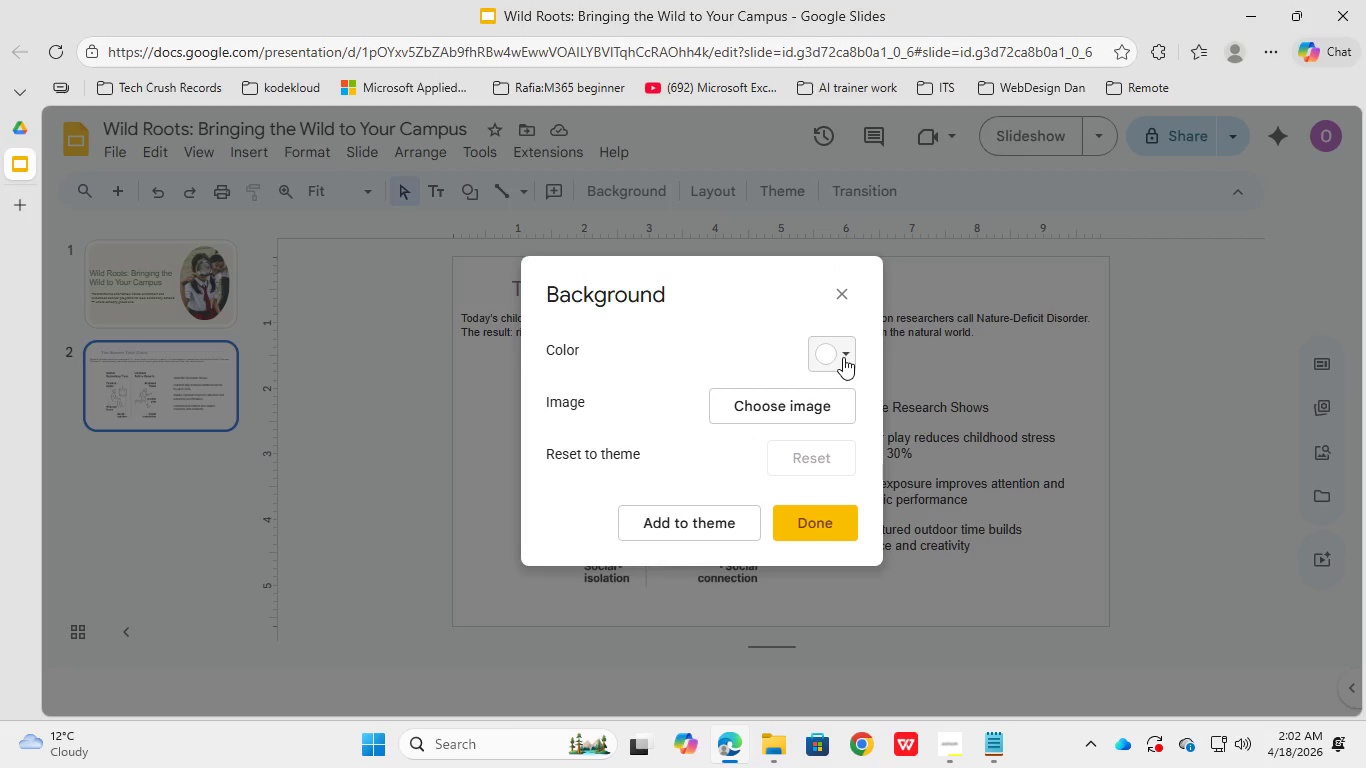 
left_click([844, 361])
 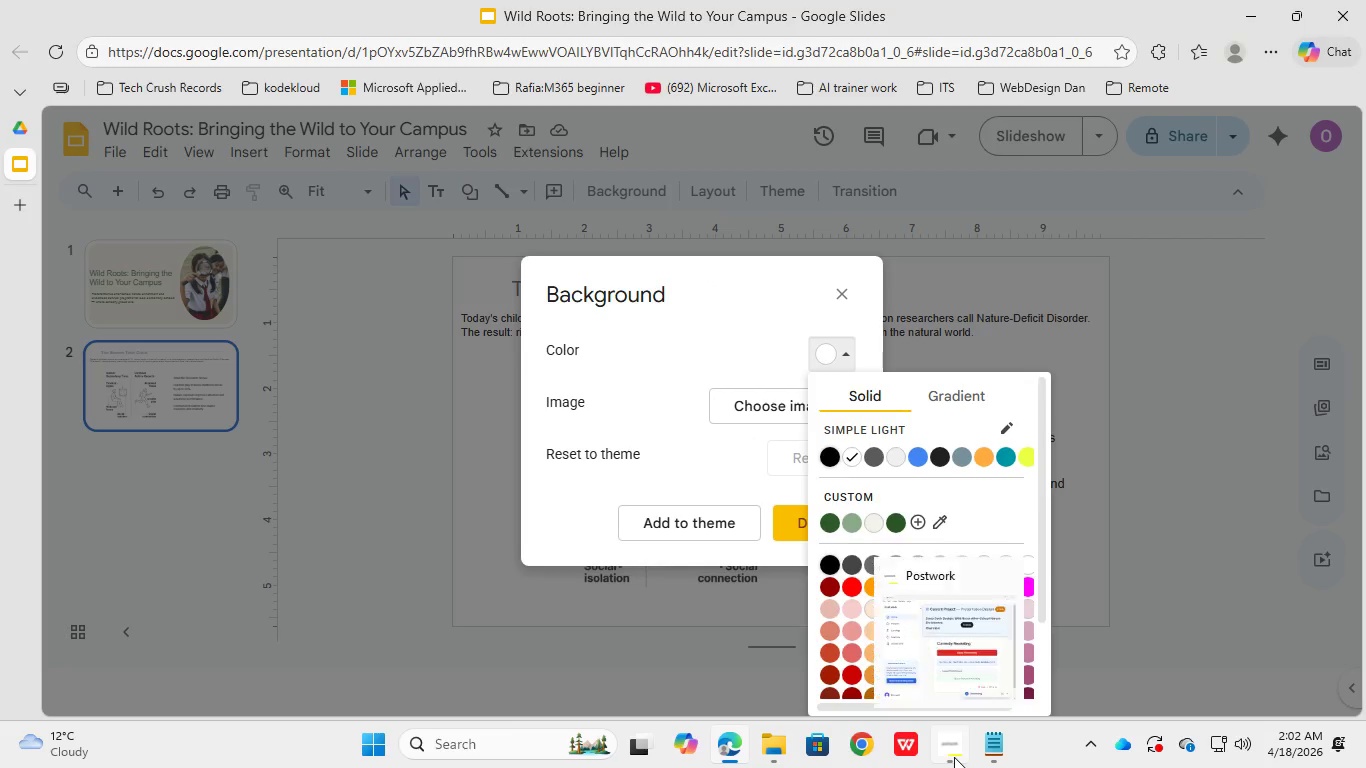 
left_click([954, 757])